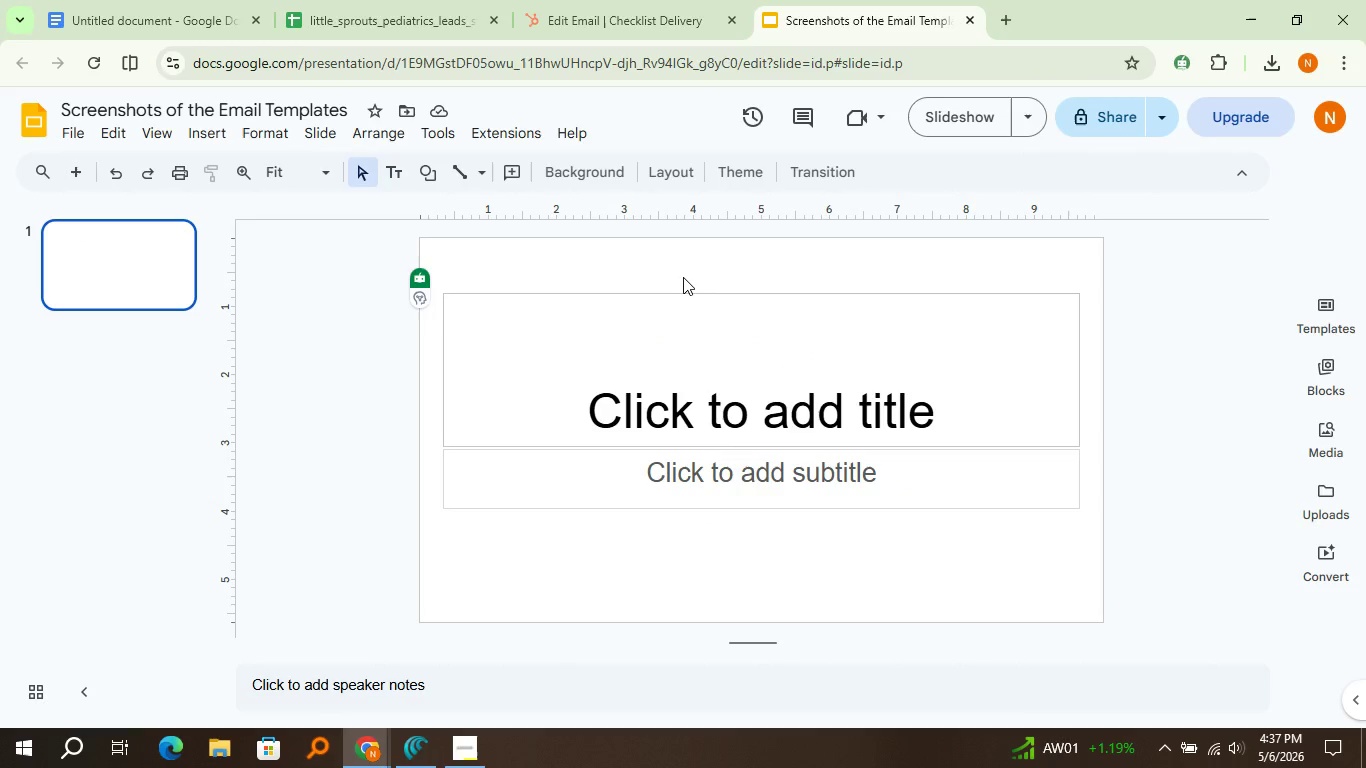 
key(Control+V)
 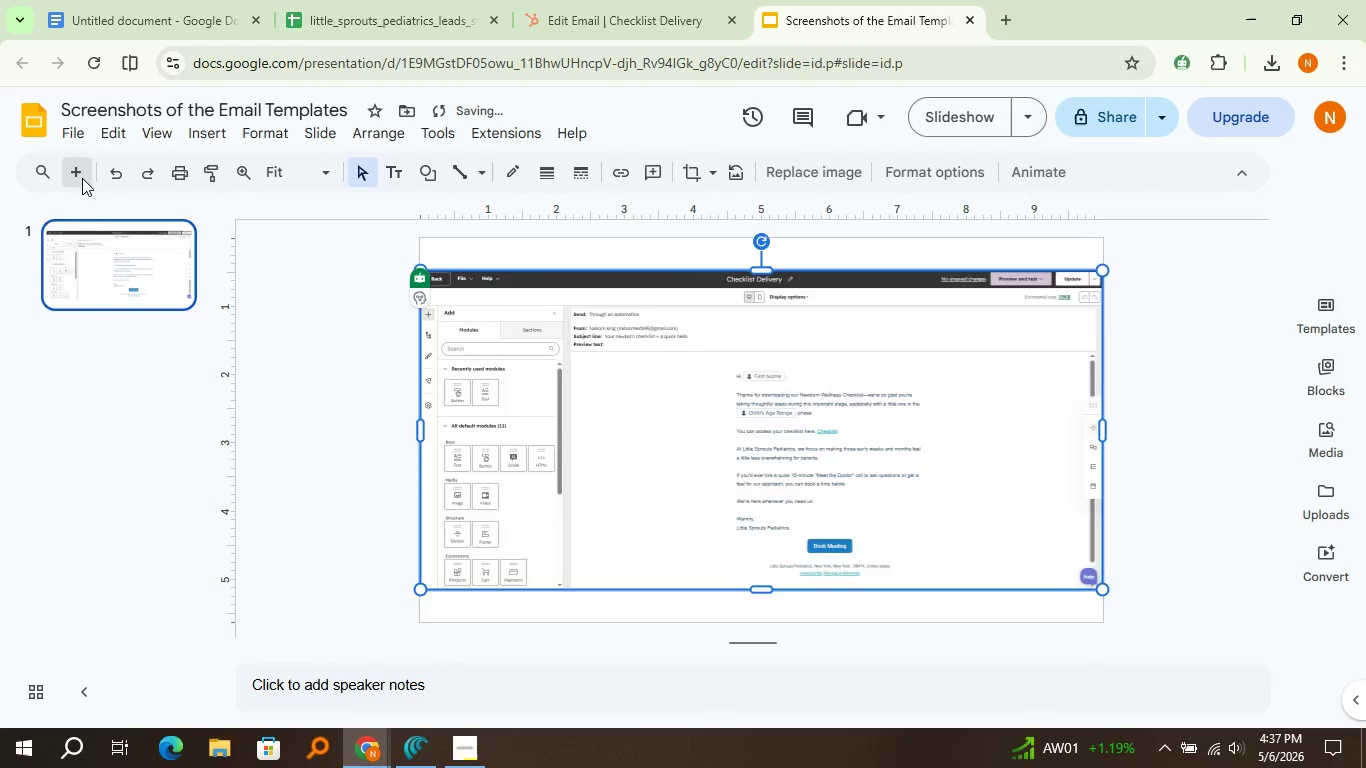 
left_click([82, 178])
 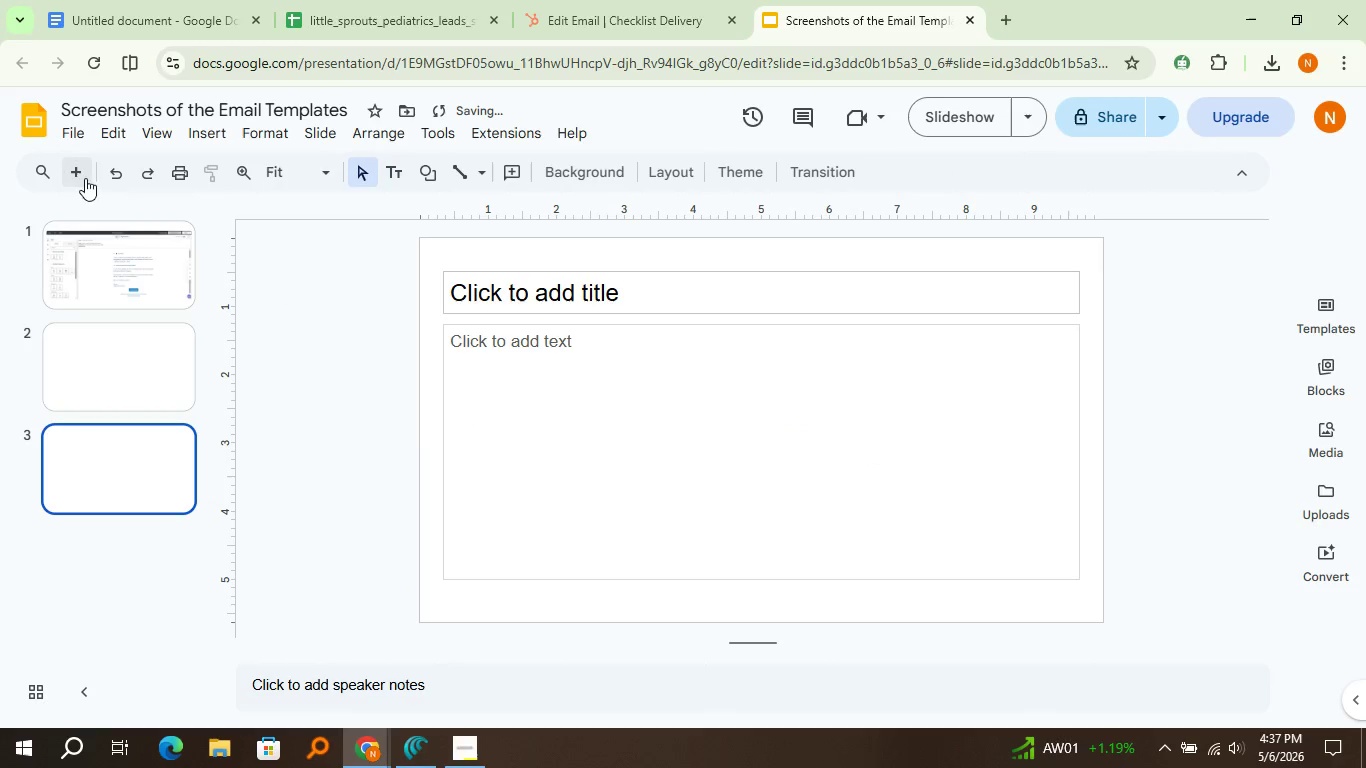 
left_click([82, 178])
 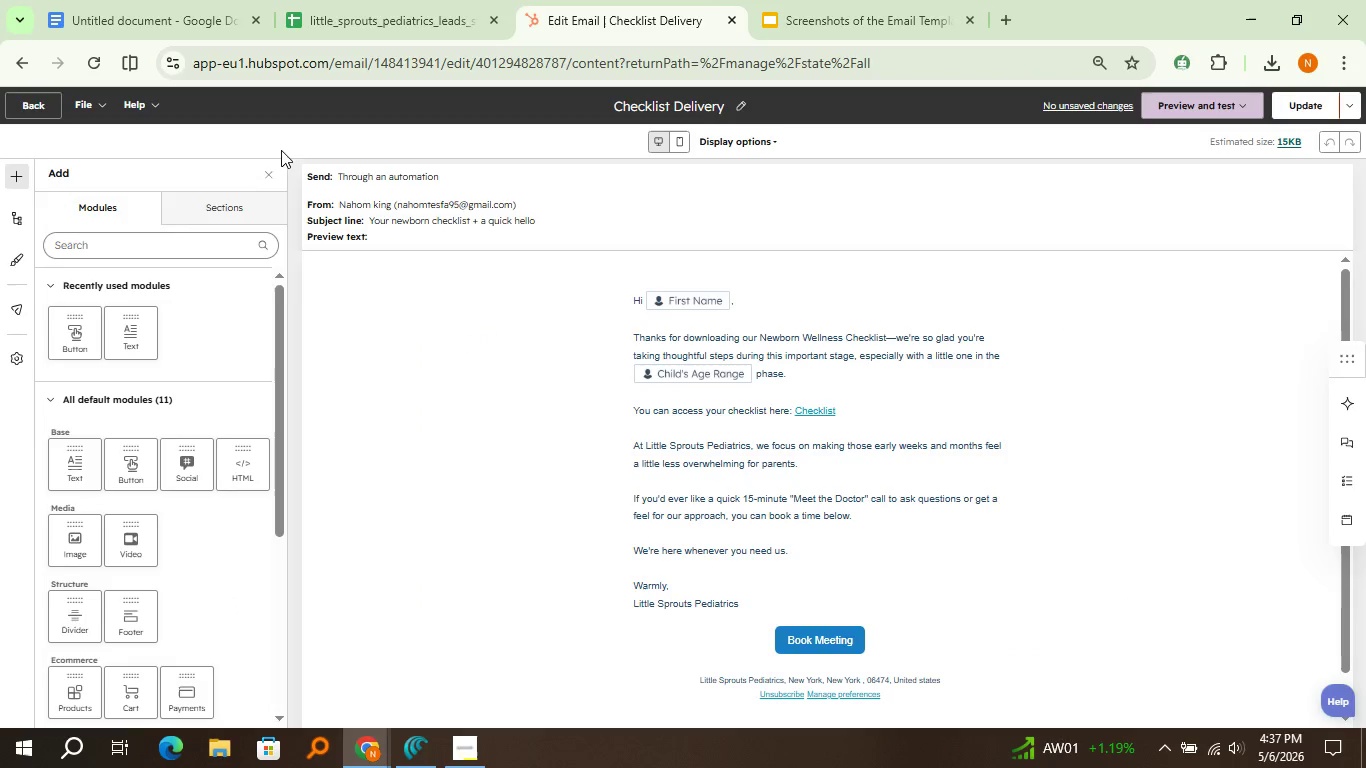 
left_click([633, 9])
 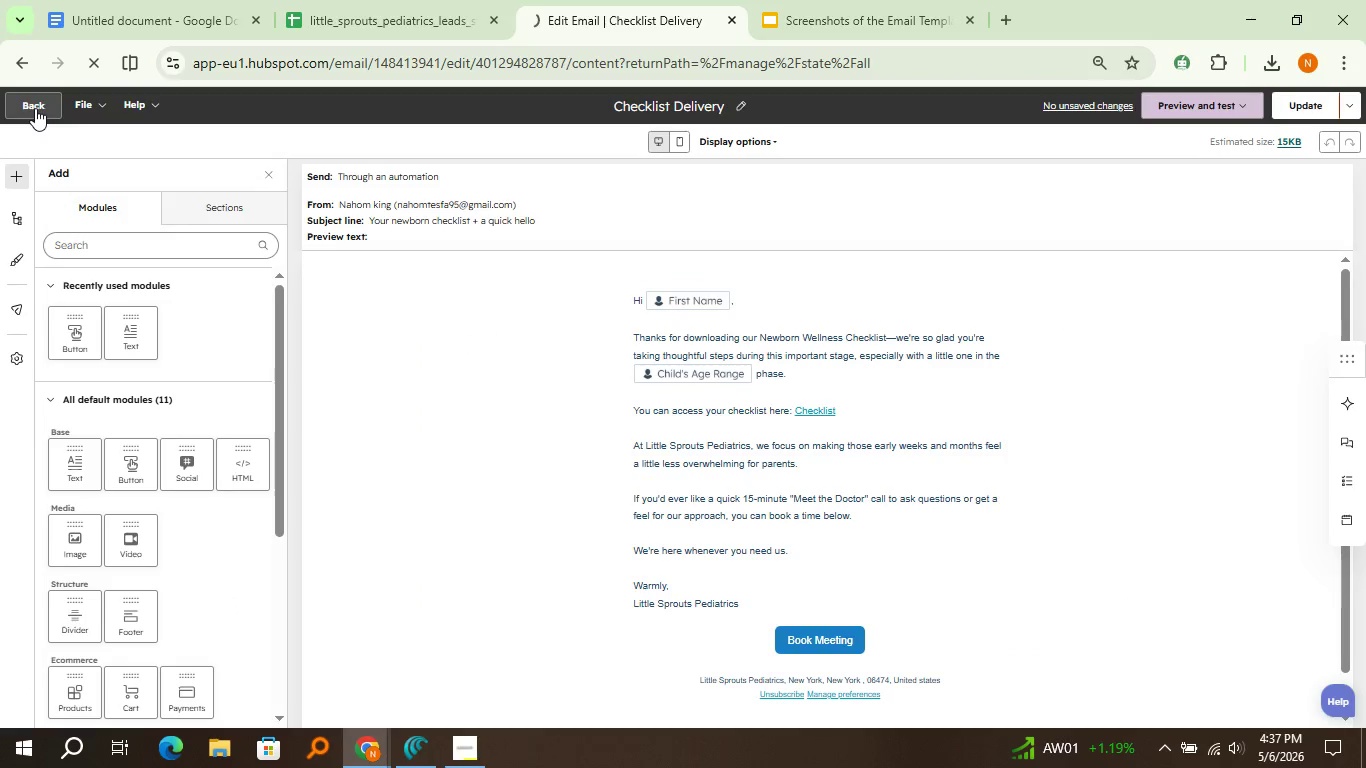 
left_click([35, 108])
 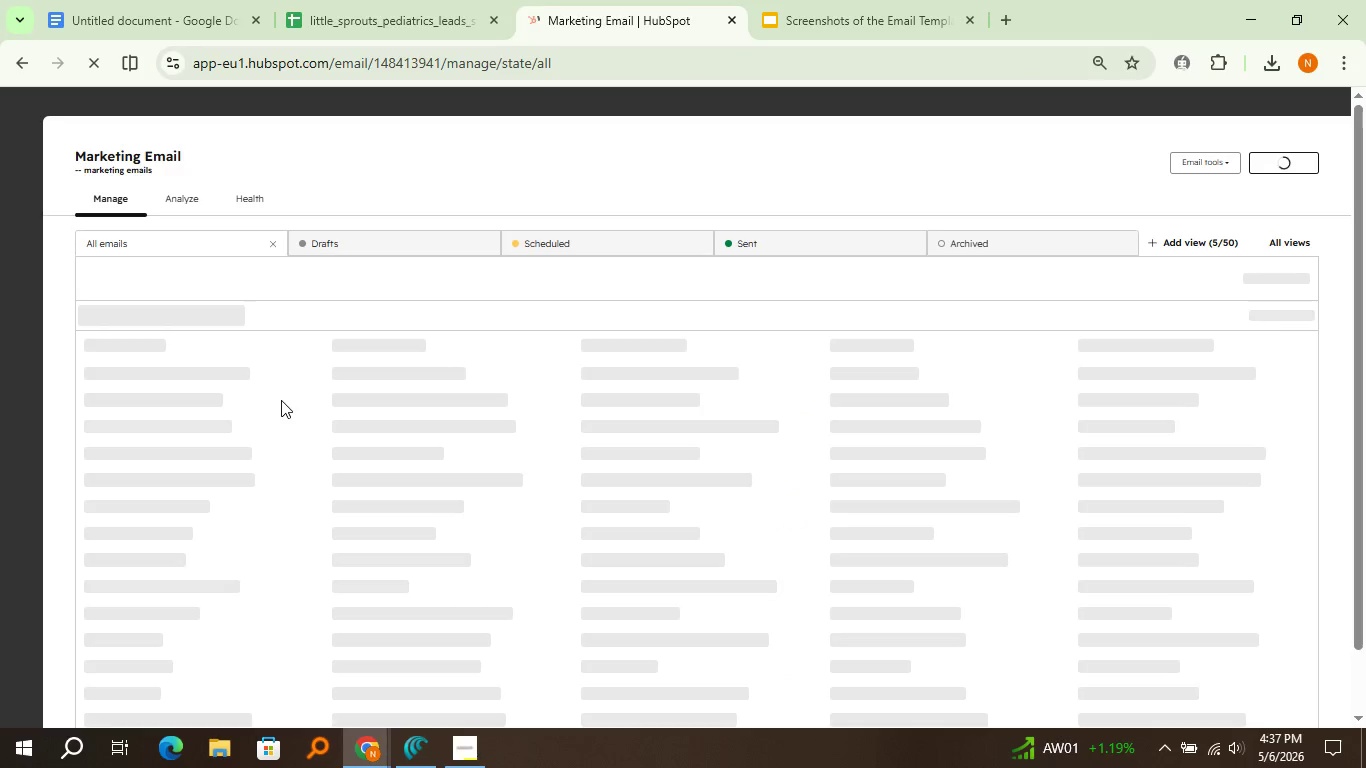 
wait(9.61)
 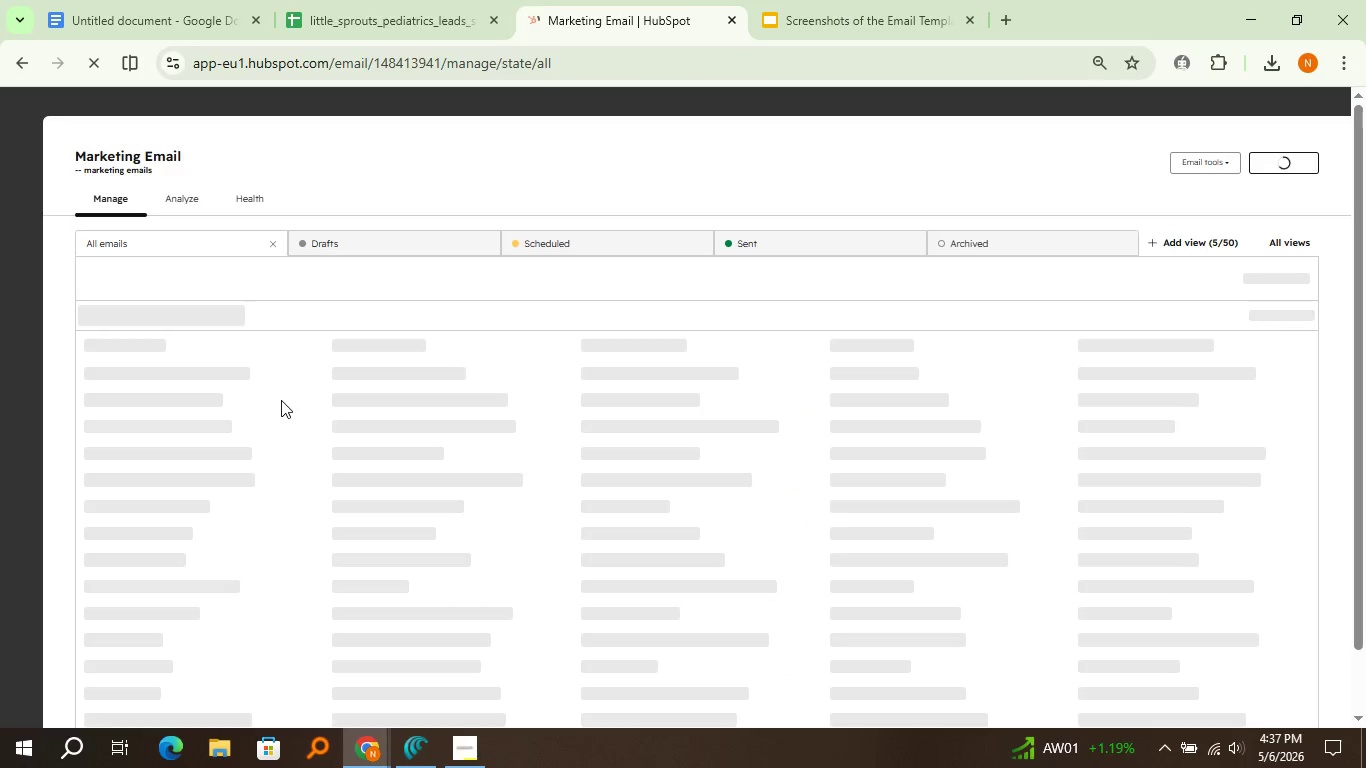 
left_click([301, 440])
 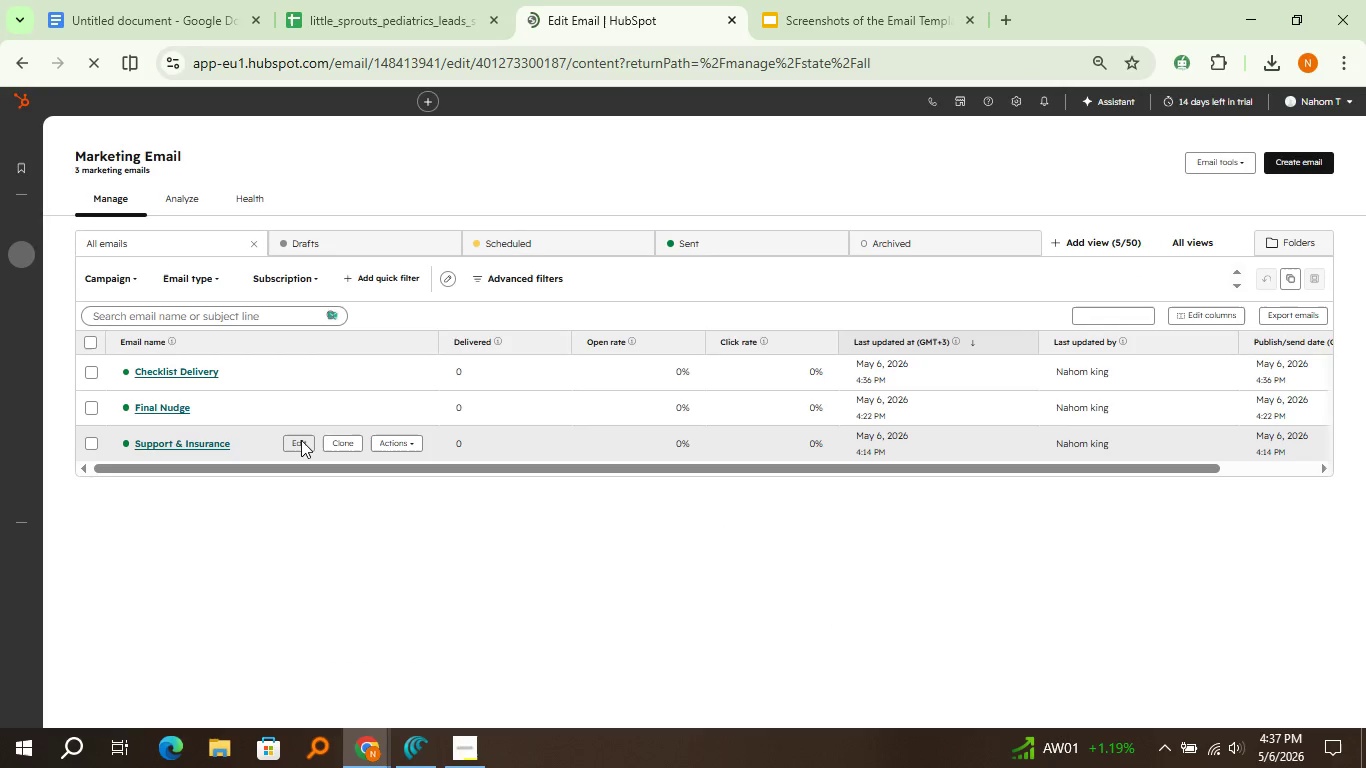 
key(Tab)
 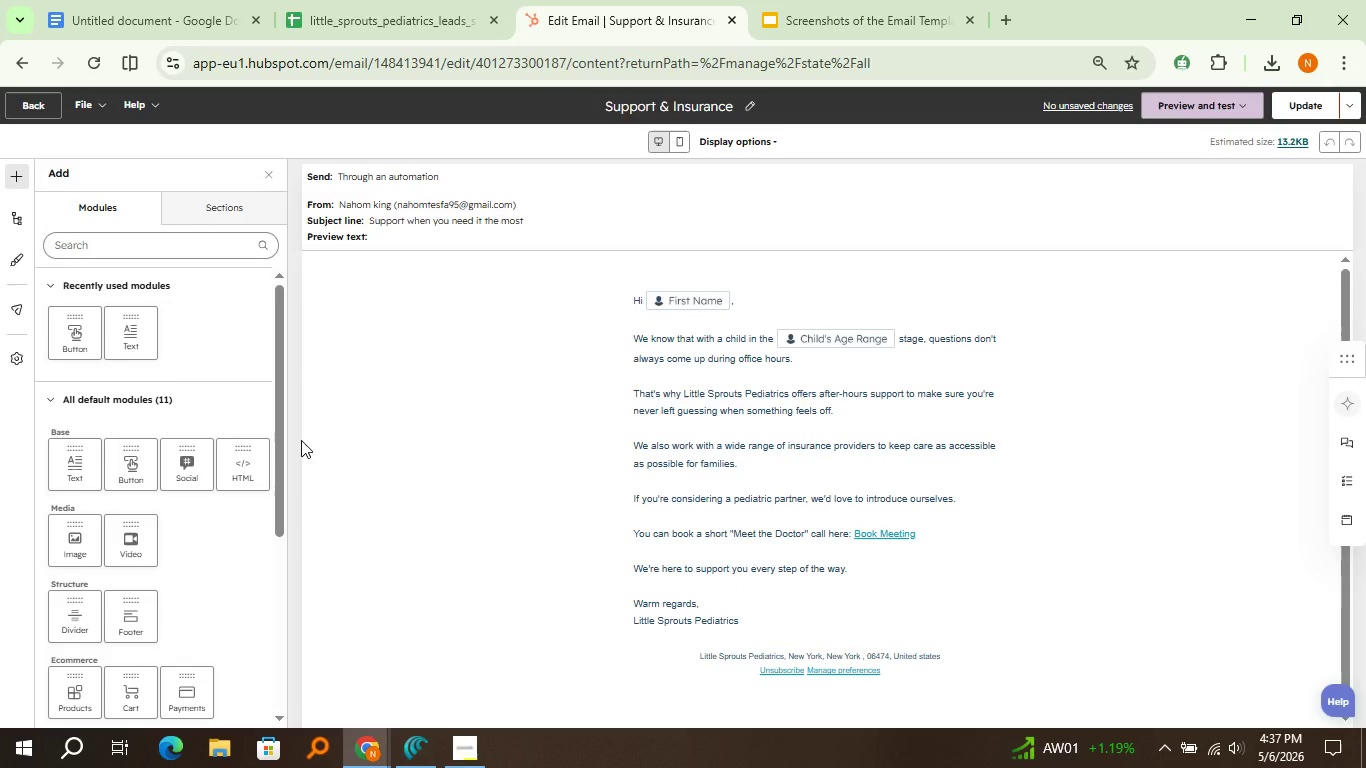 
wait(13.67)
 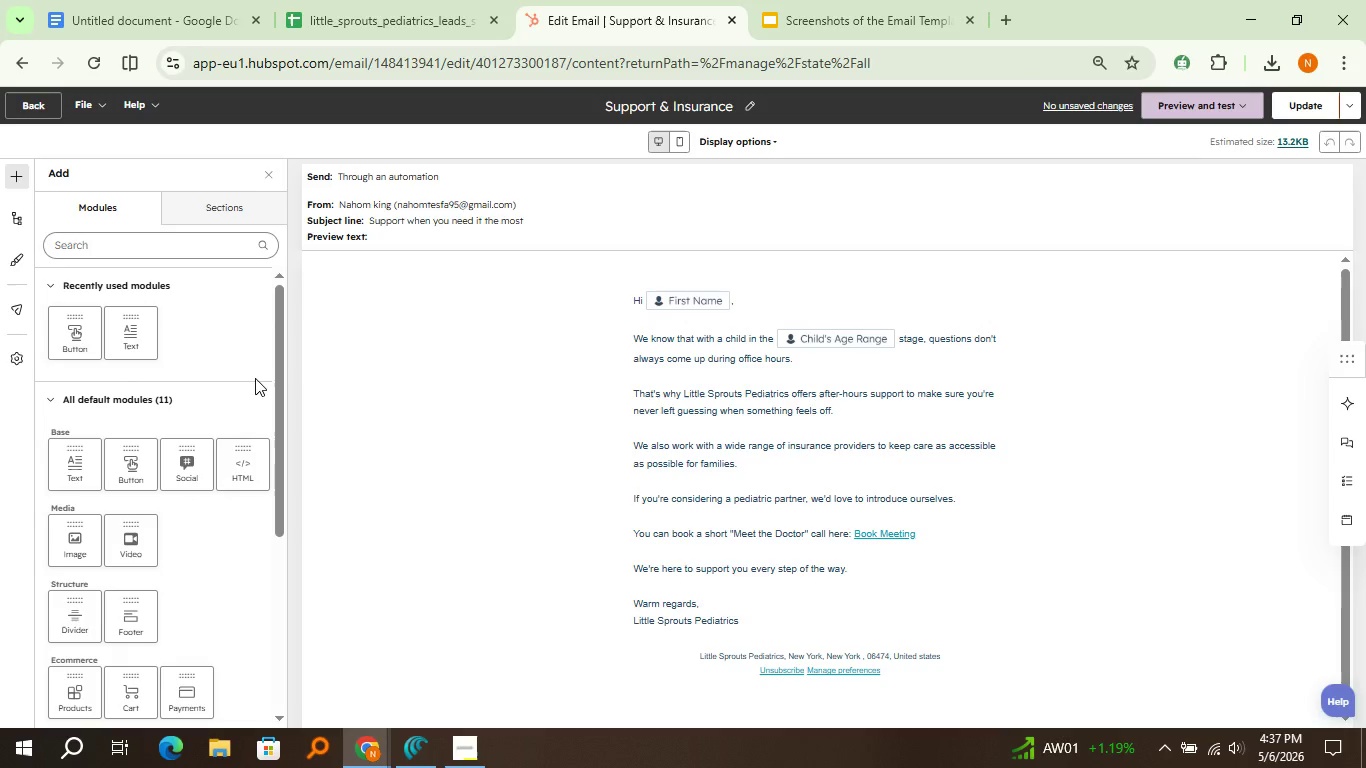 
key(Meta+Shift+S)
 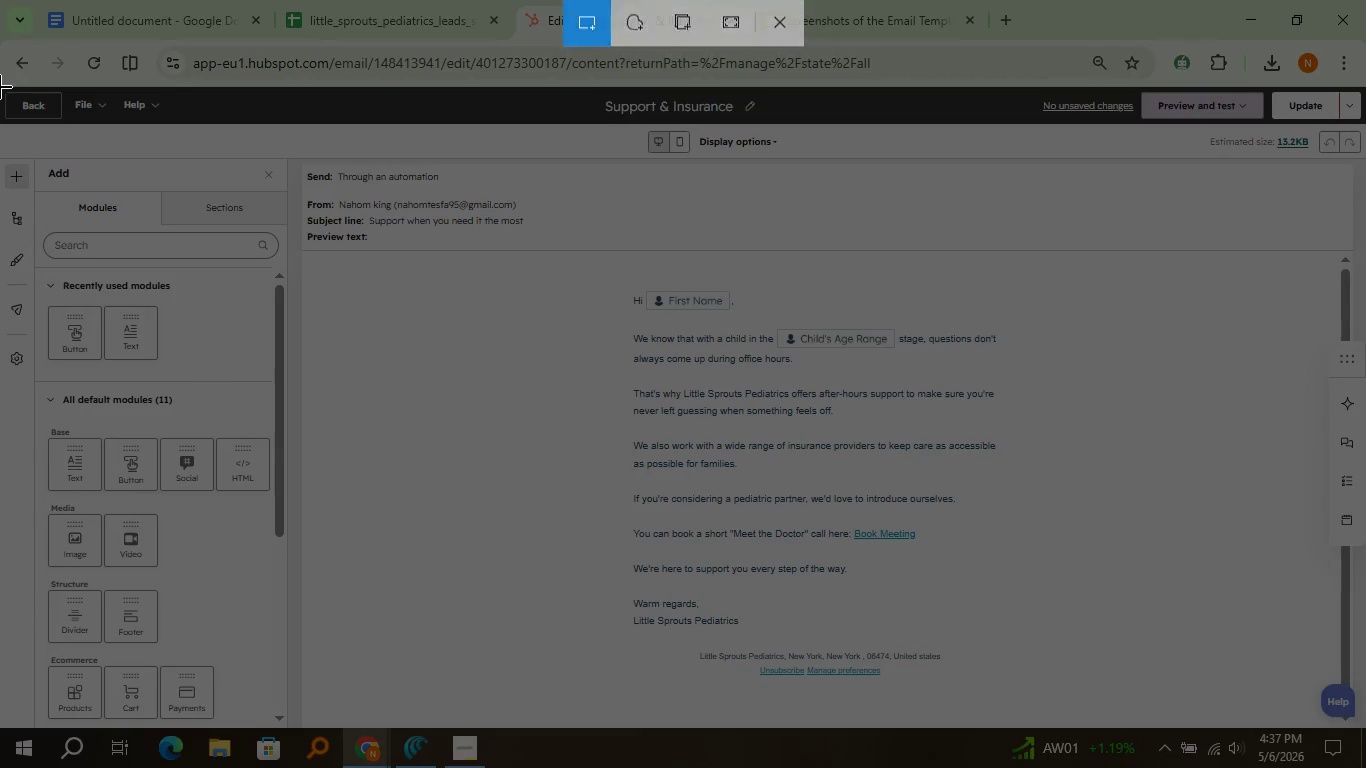 
left_click_drag(start_coordinate=[0, 87], to_coordinate=[1365, 726])
 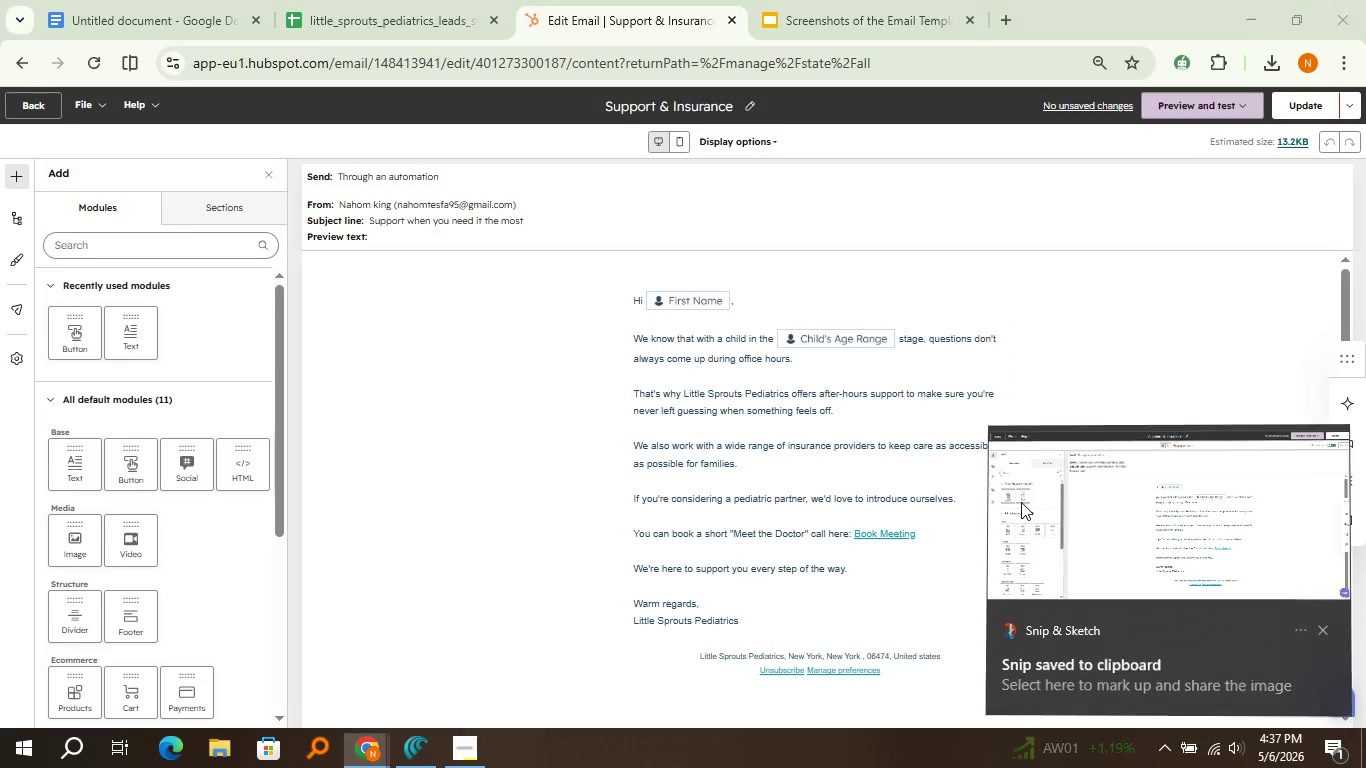 
left_click([1021, 502])
 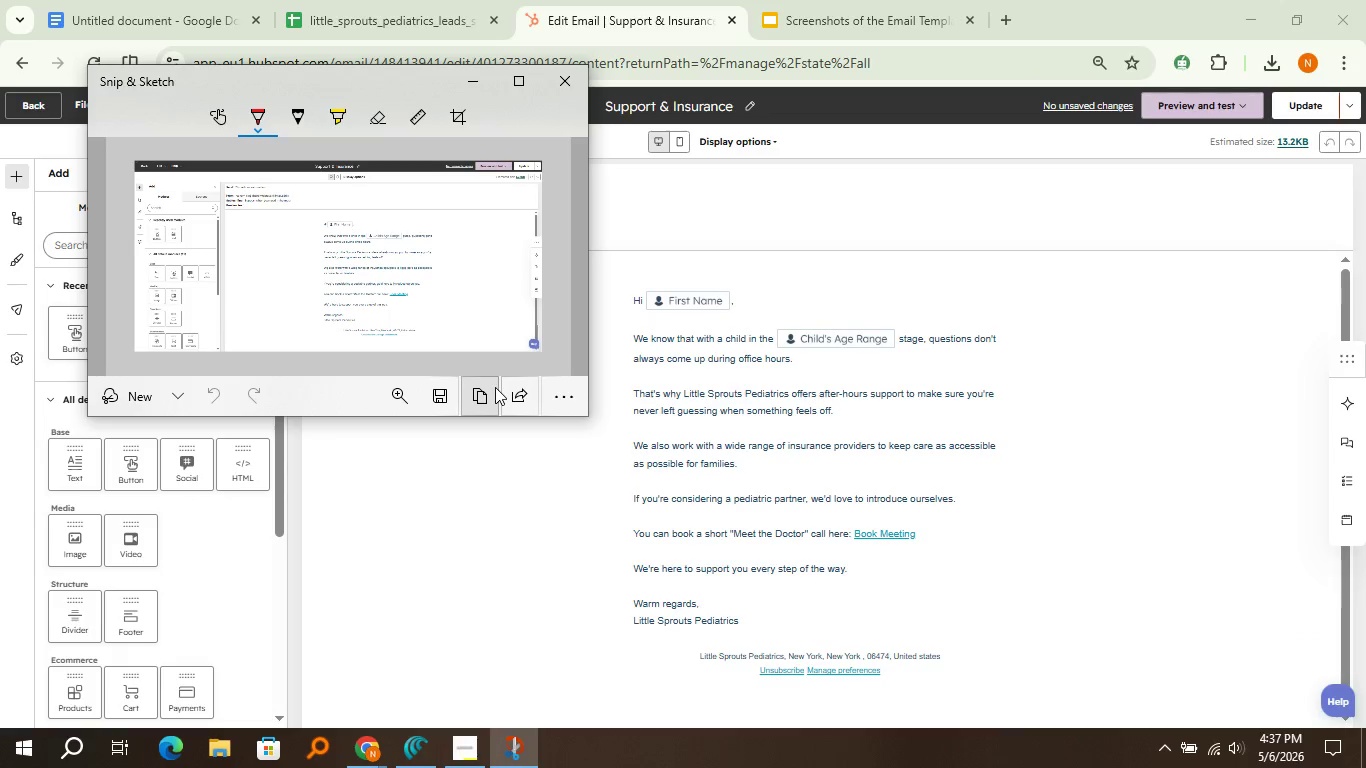 
left_click([495, 387])
 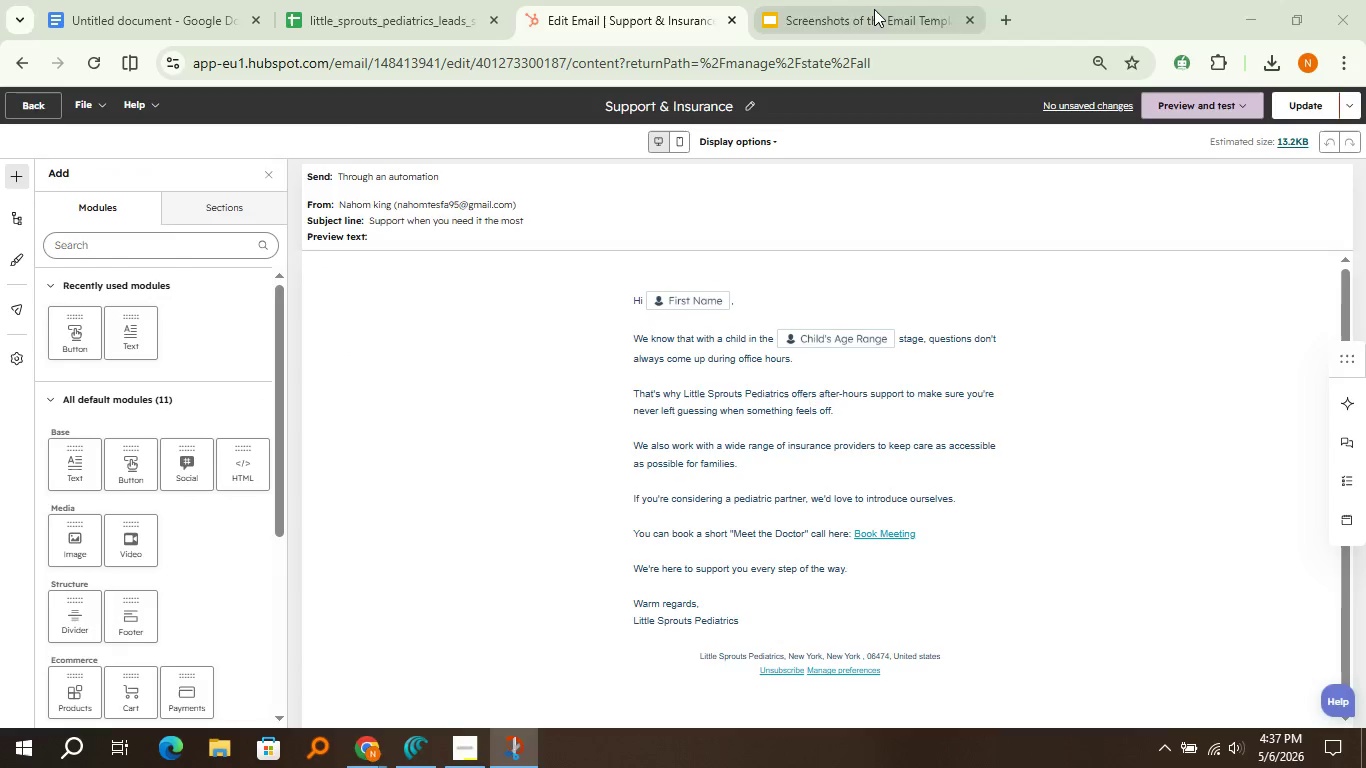 
left_click([559, 77])
 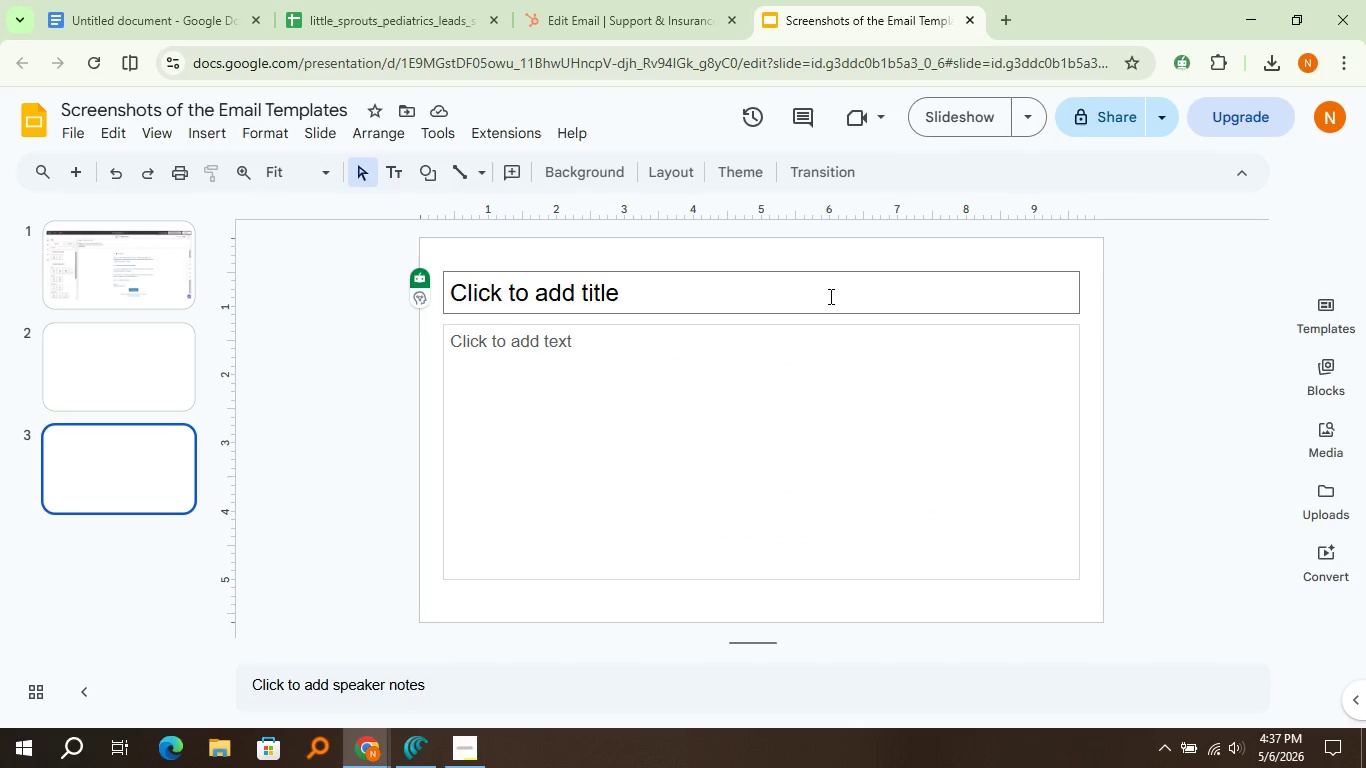 
double_click([874, 9])
 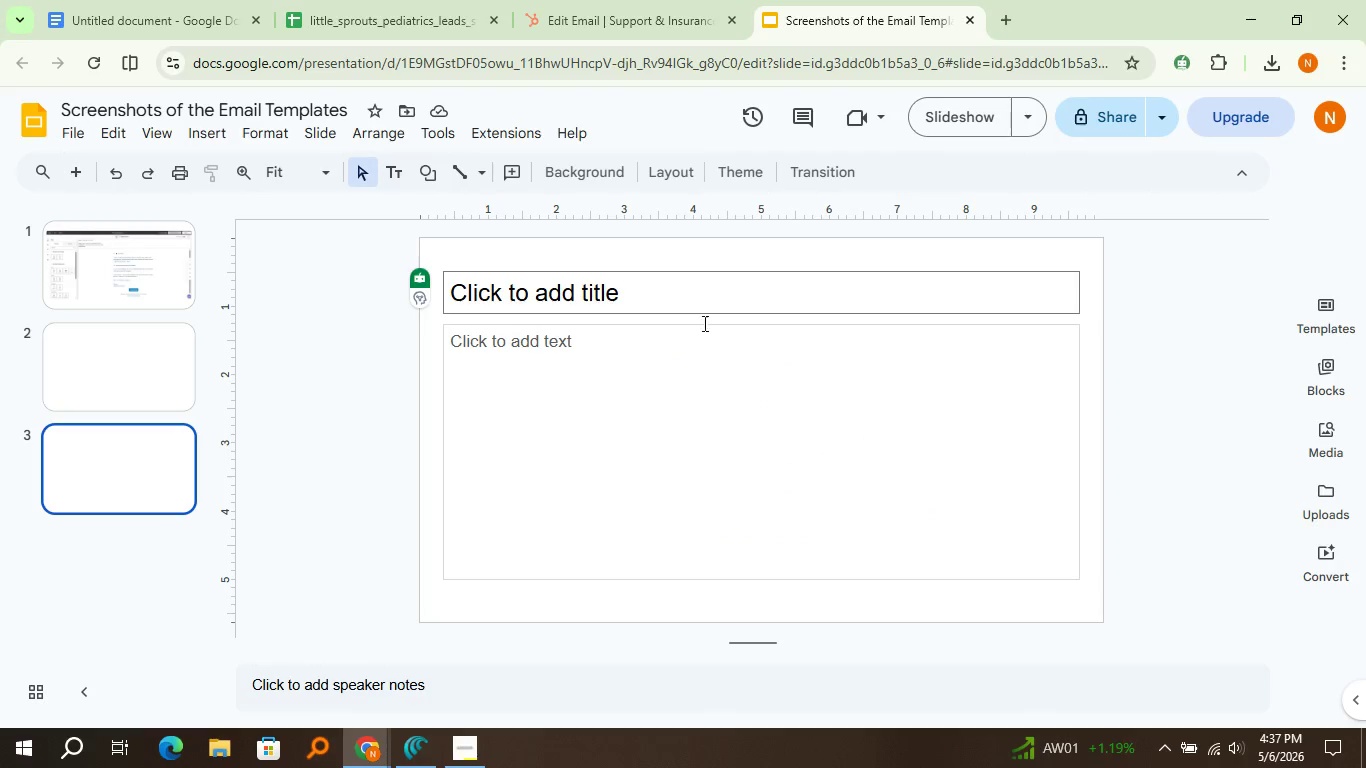 
hold_key(key=ControlLeft, duration=0.5)
 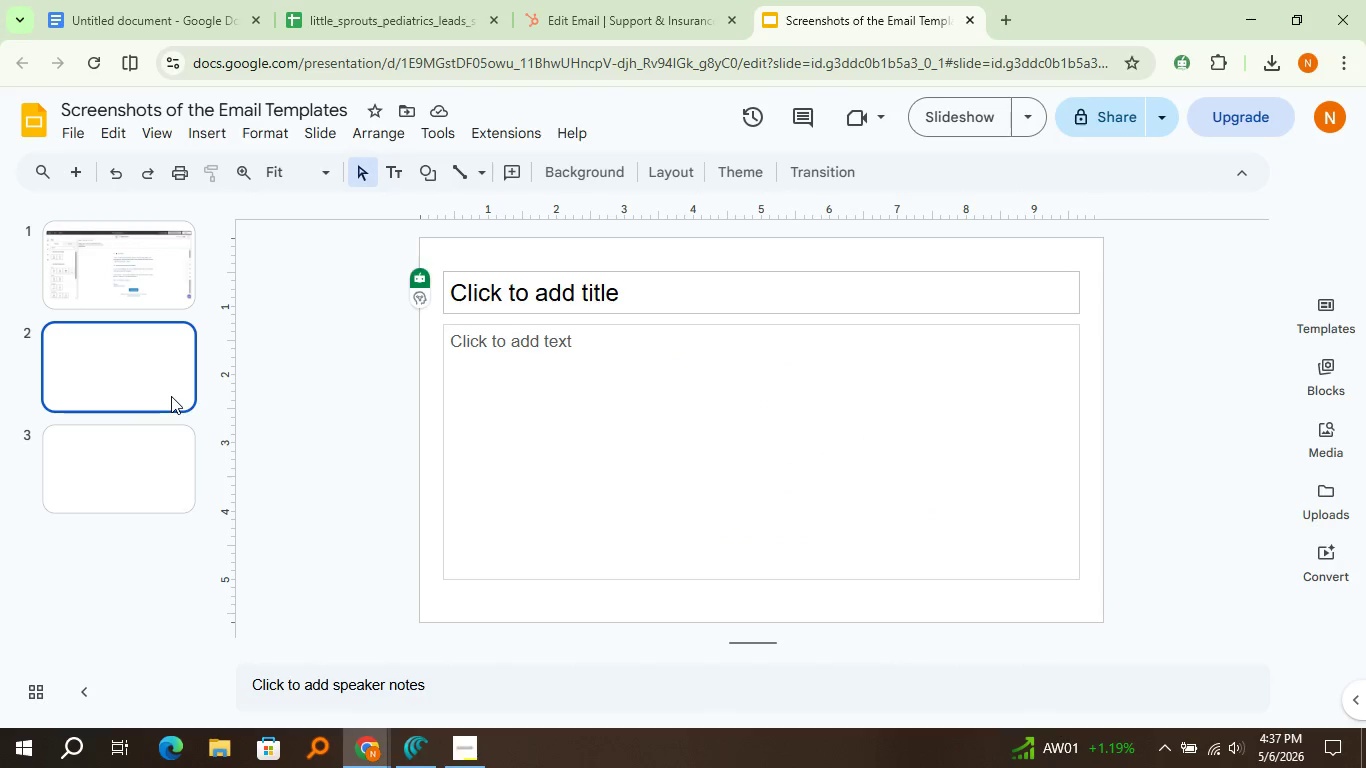 
left_click([171, 396])
 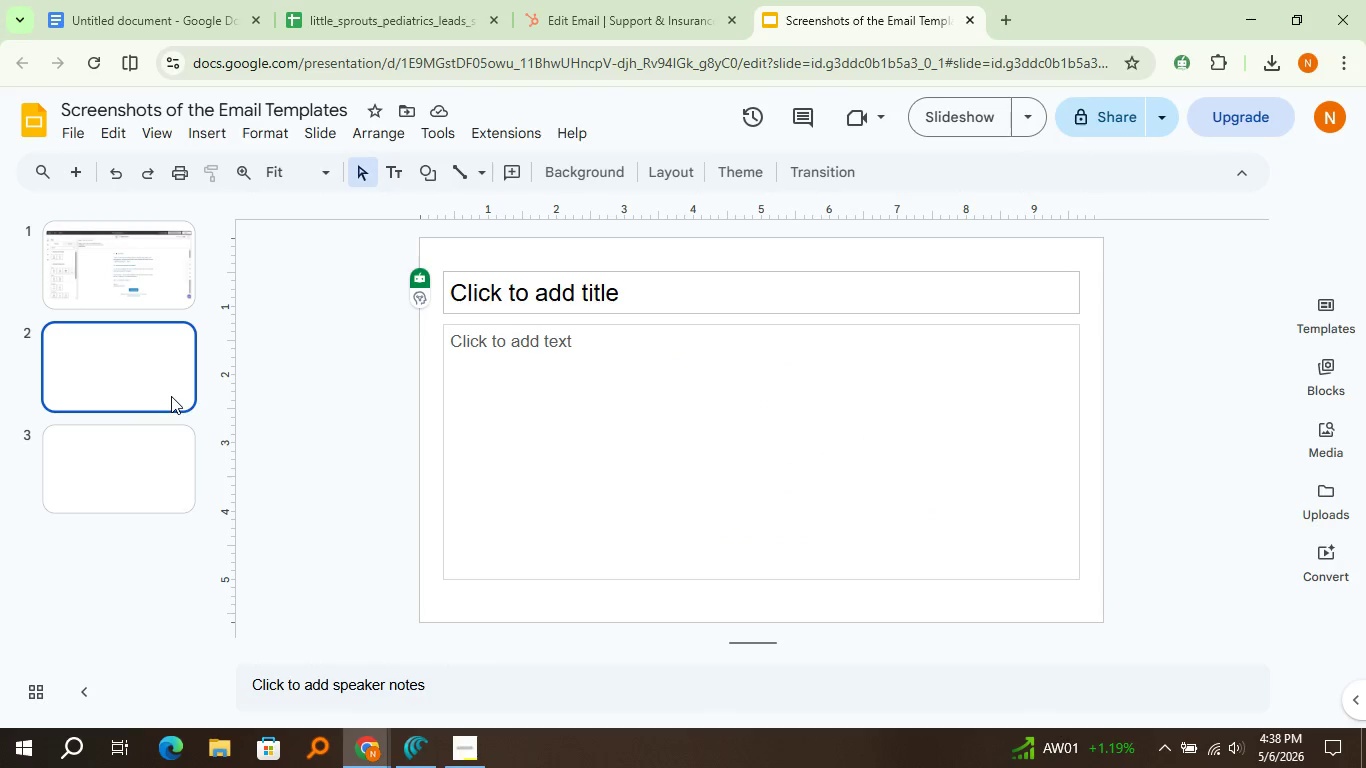 
key(Control+V)
 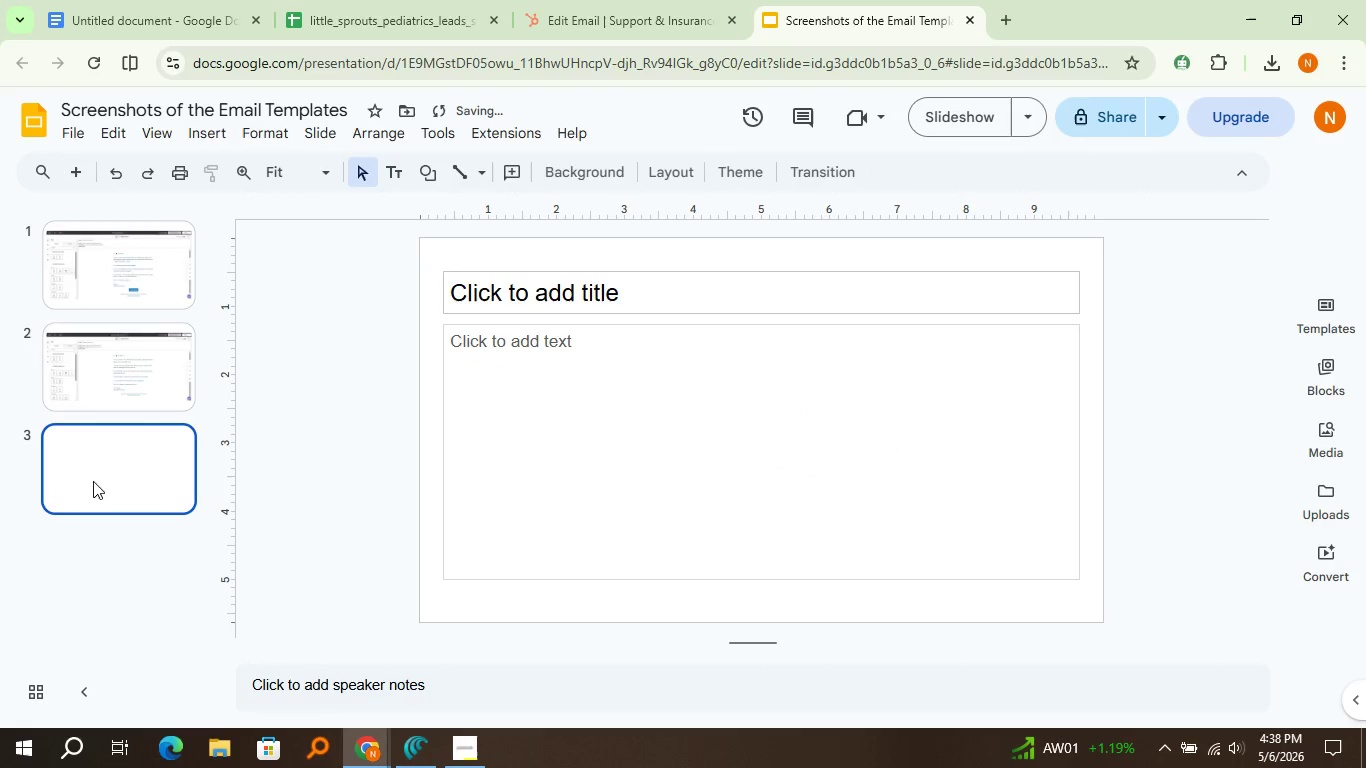 
left_click([93, 481])
 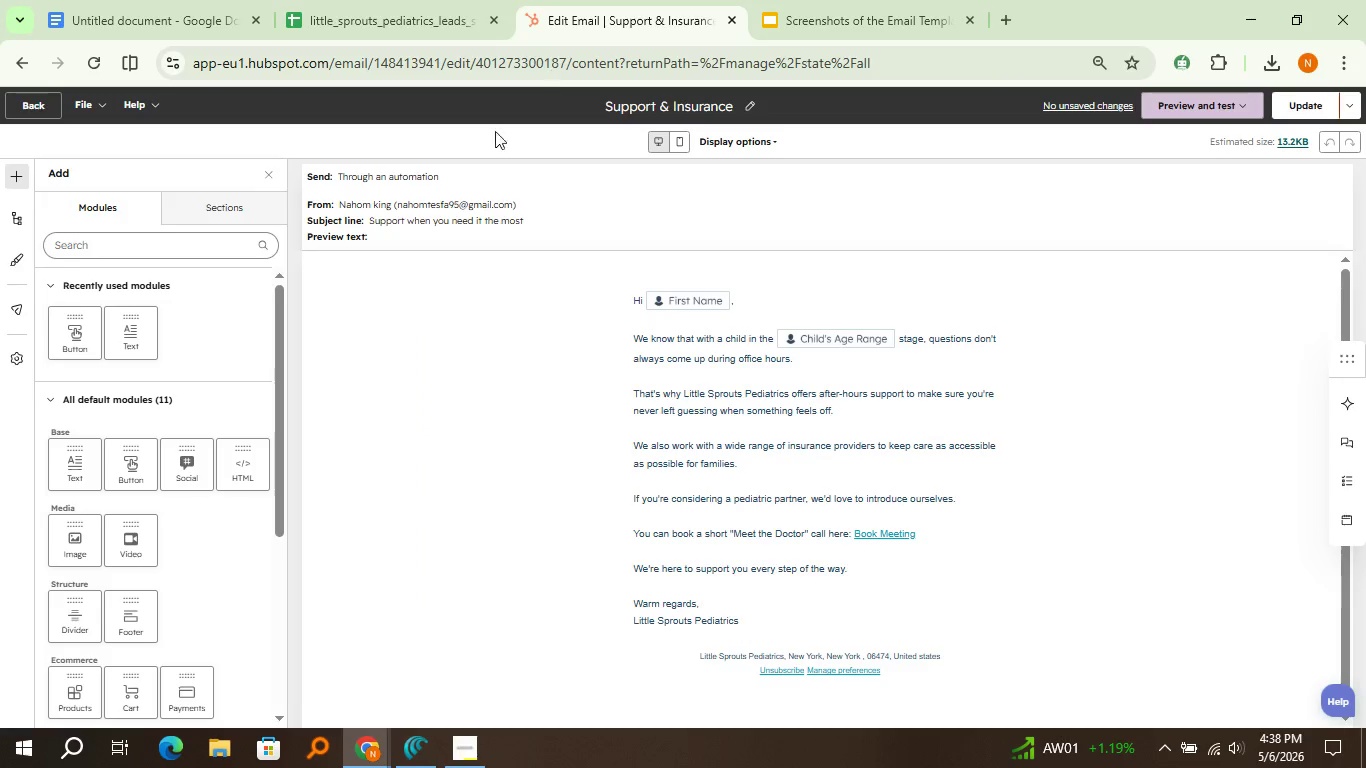 
left_click([590, 0])
 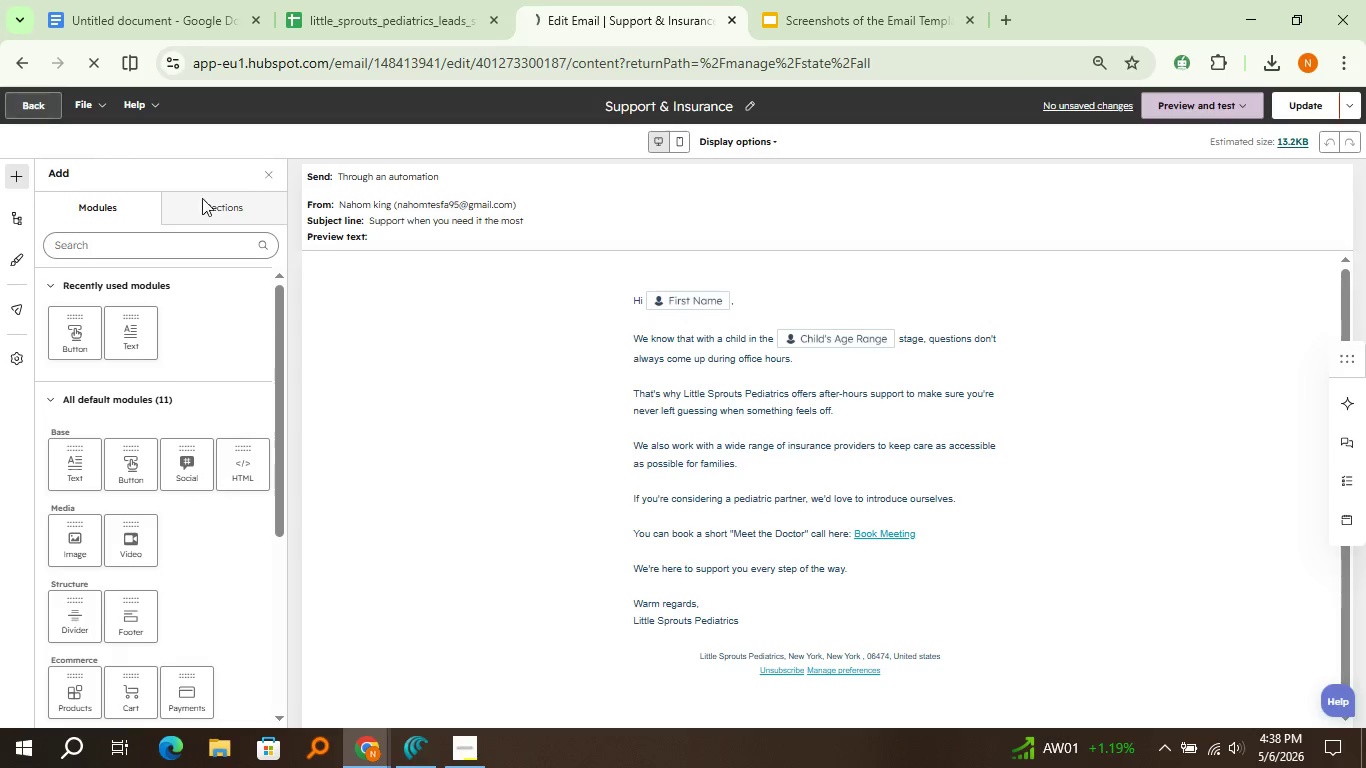 
left_click([35, 112])
 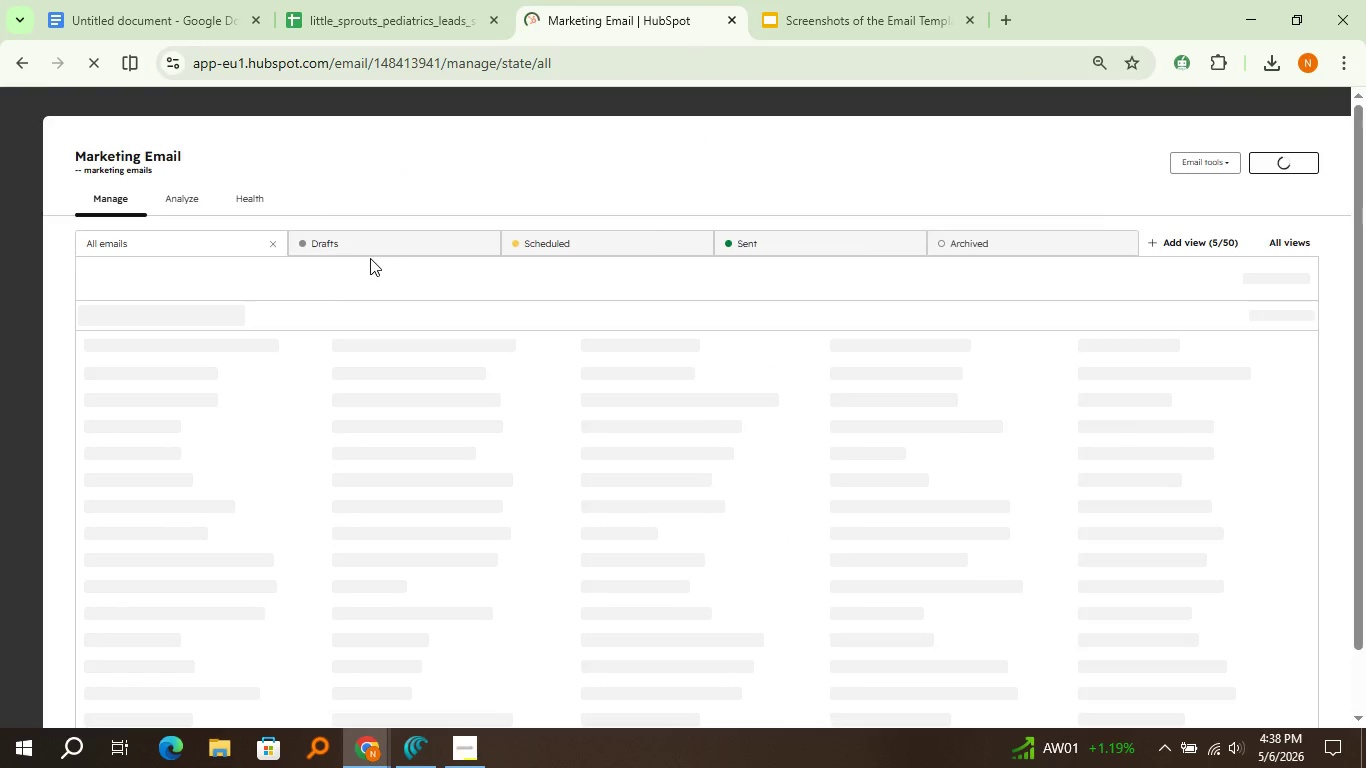 
wait(10.19)
 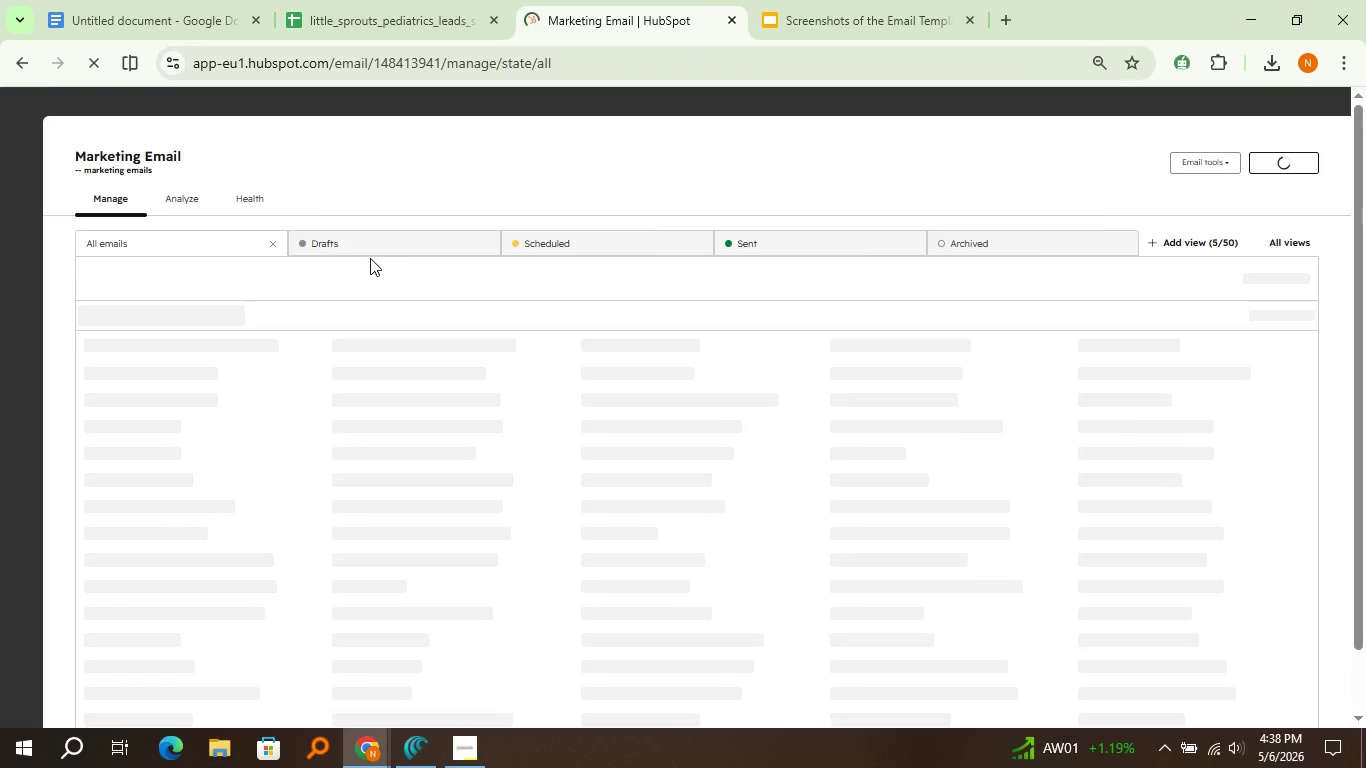 
left_click([294, 411])
 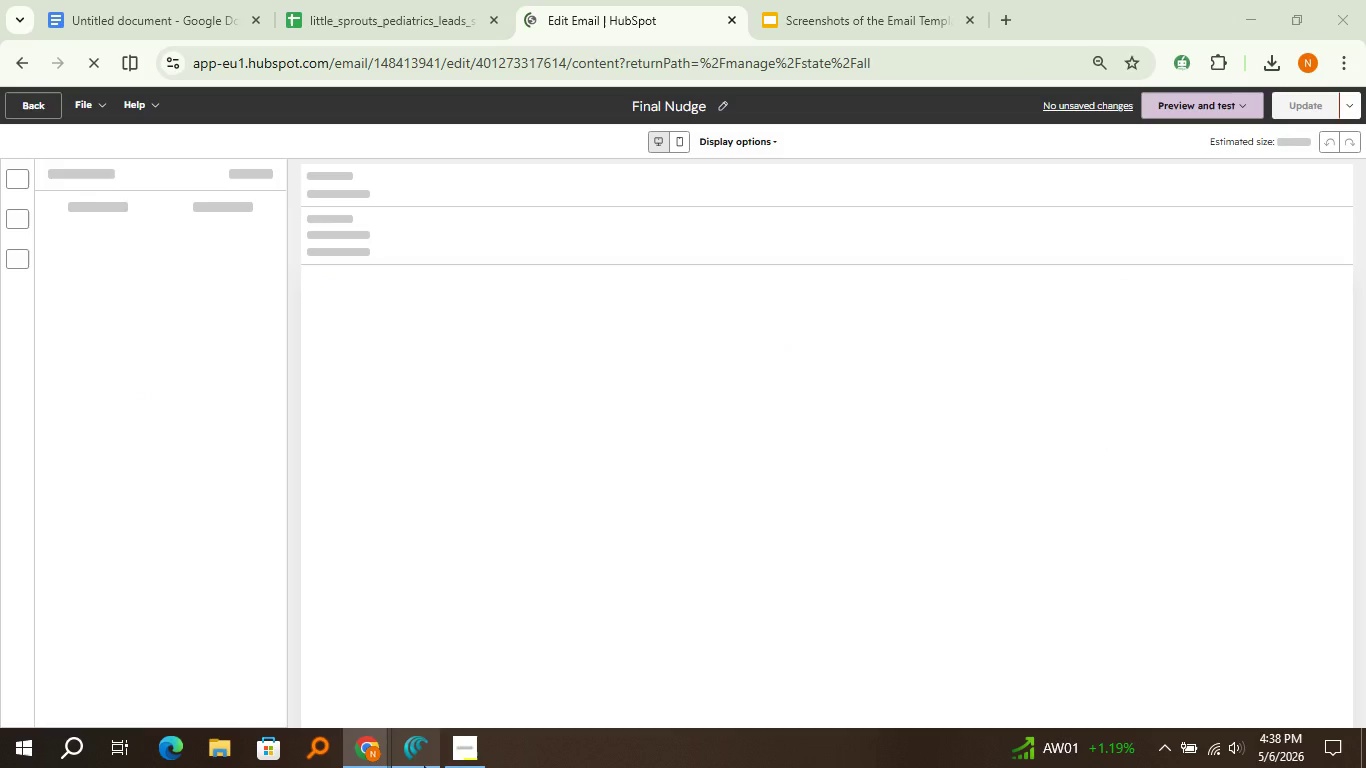 
left_click([424, 766])
 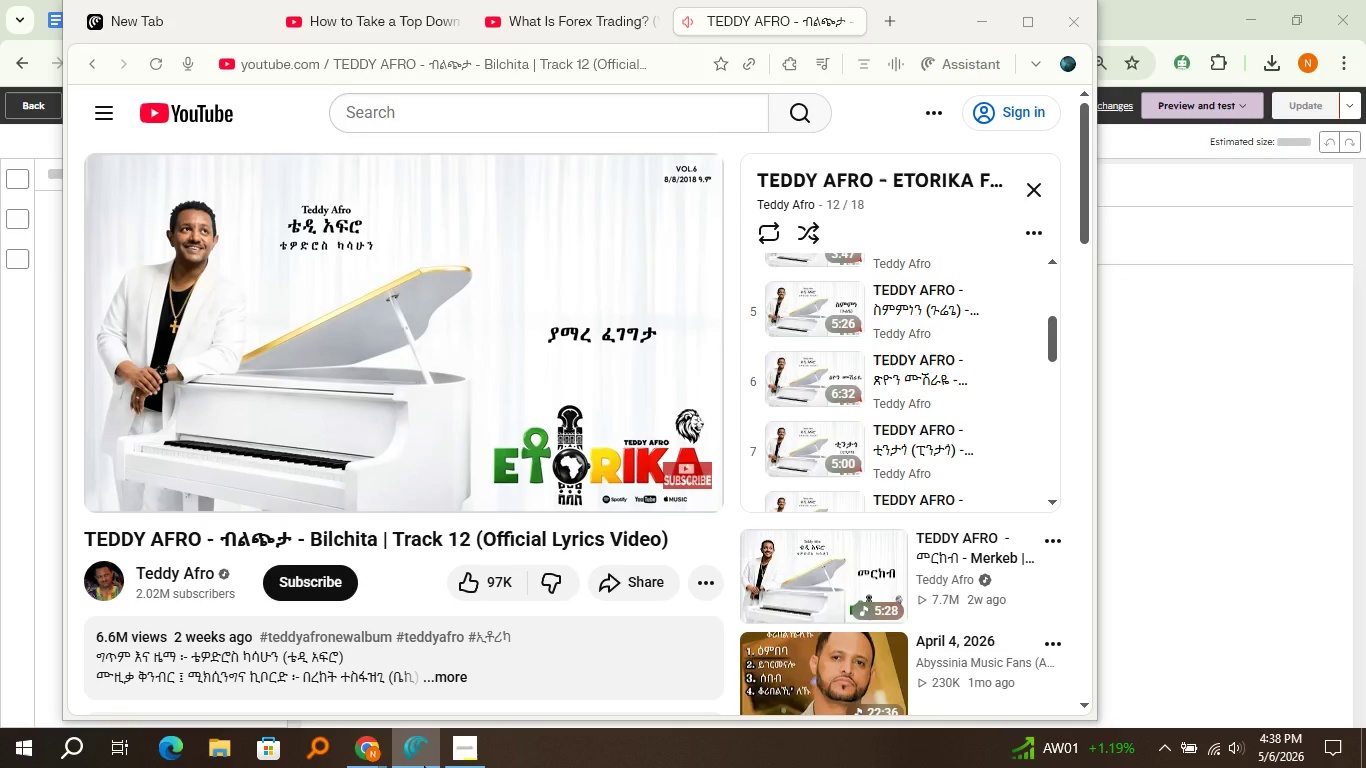 
left_click([424, 766])
 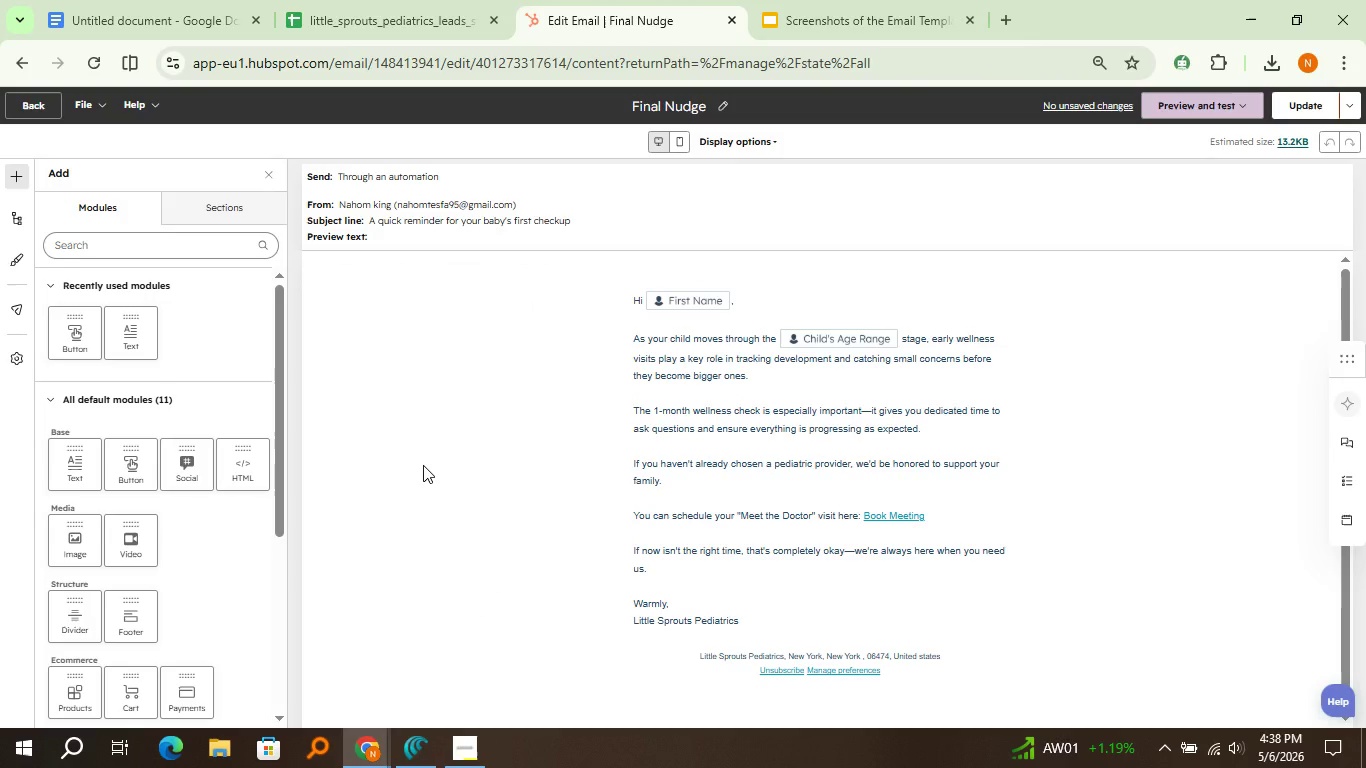 
wait(5.89)
 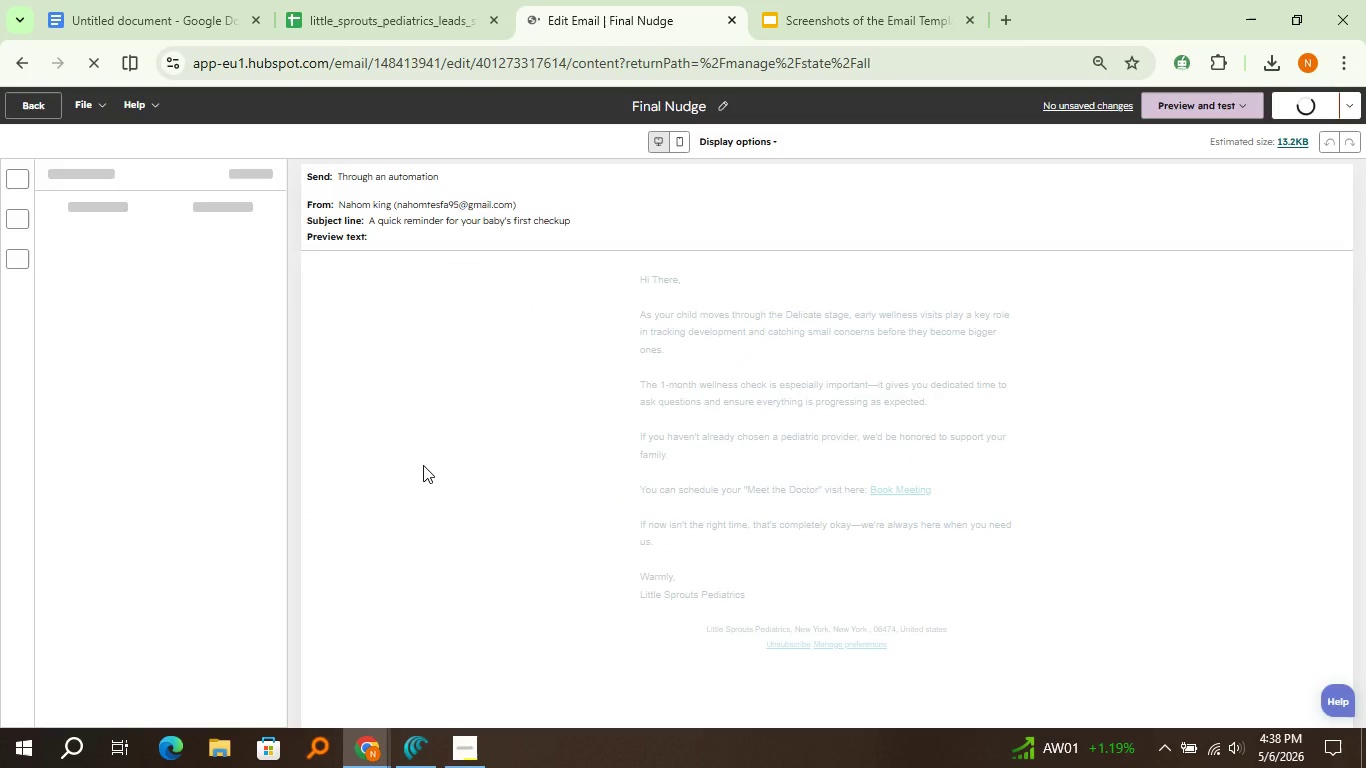 
hold_key(key=ShiftLeft, duration=1.86)
 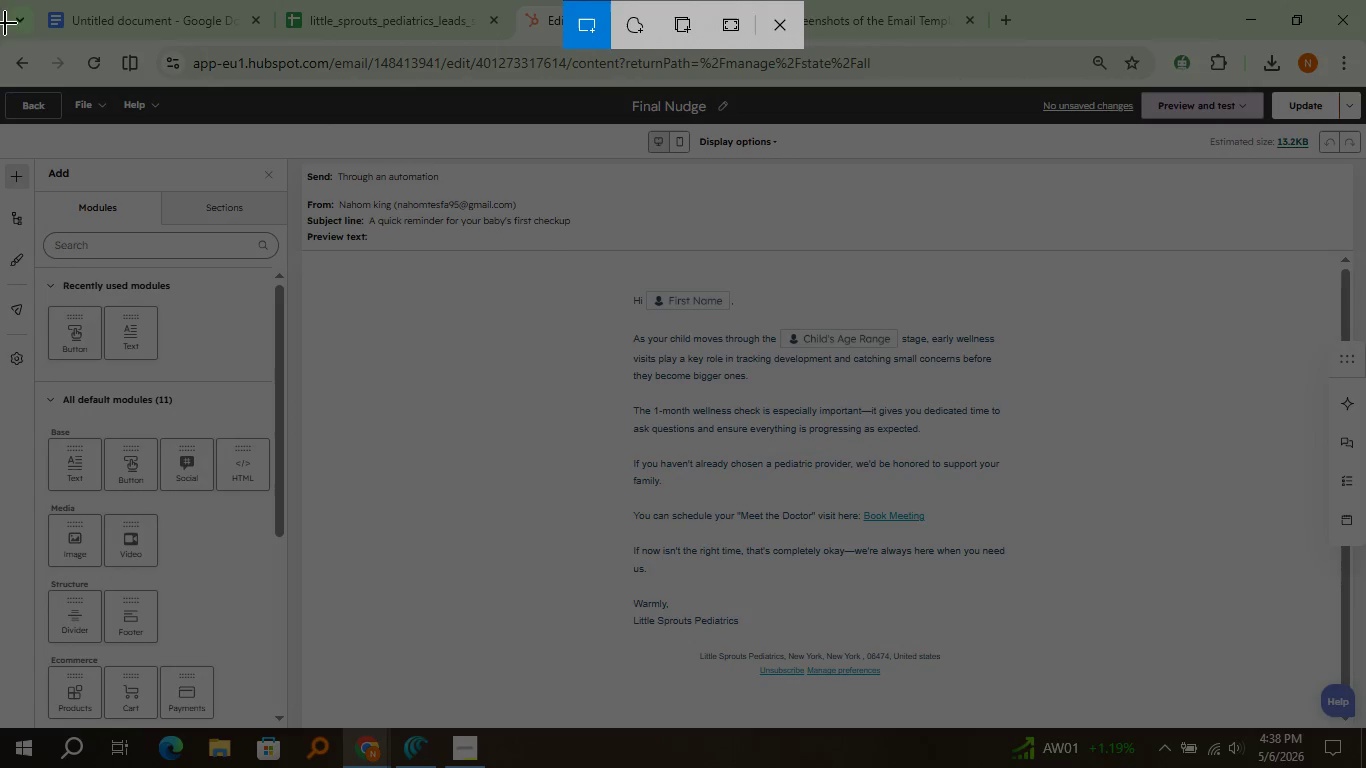 
hold_key(key=MetaLeft, duration=0.77)
 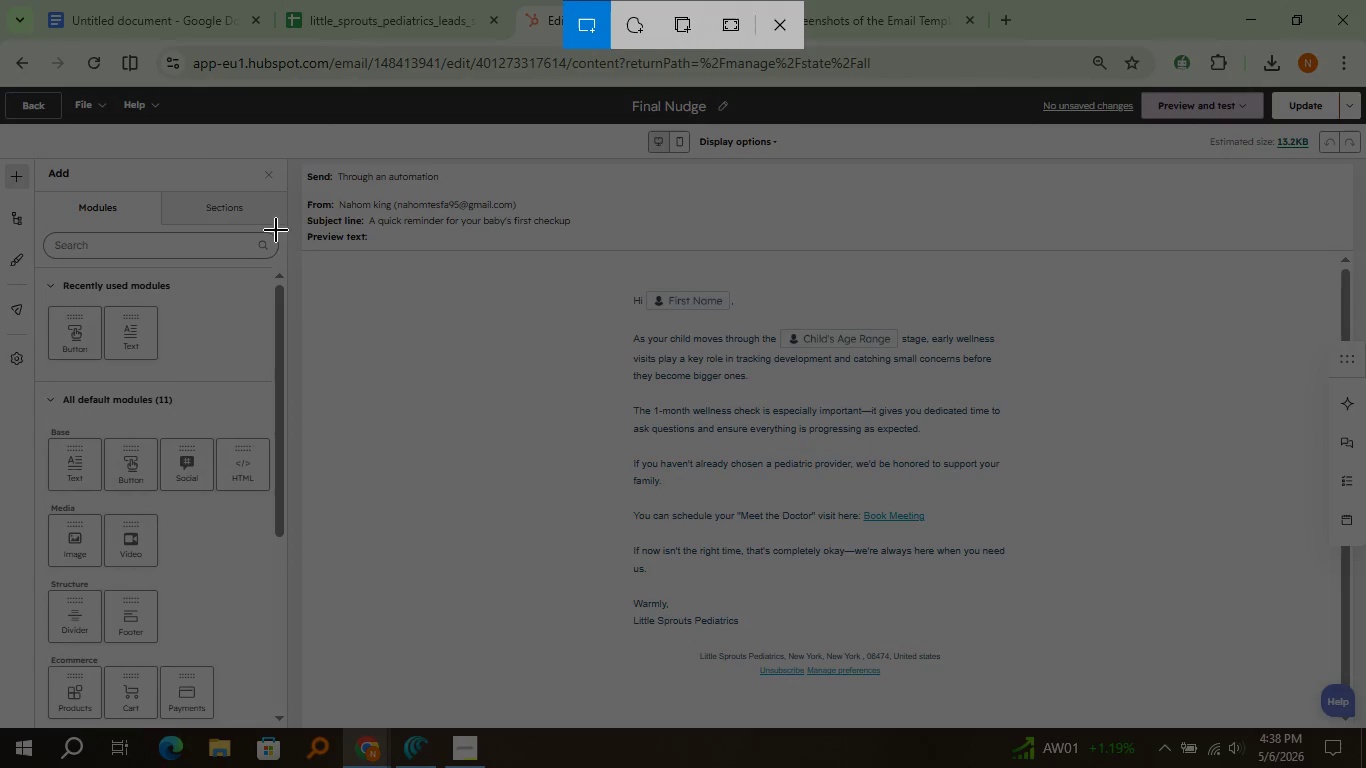 
hold_key(key=S, duration=0.33)
 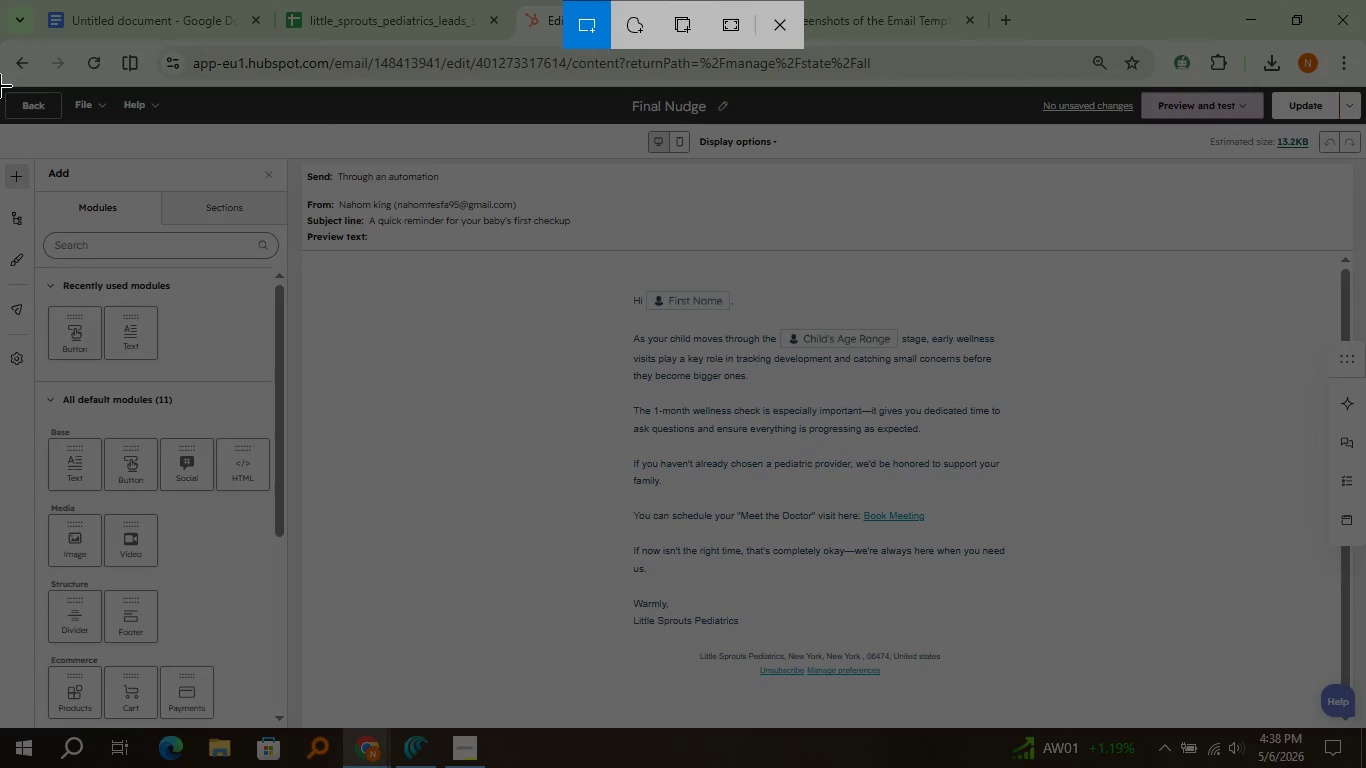 
wait(5.47)
 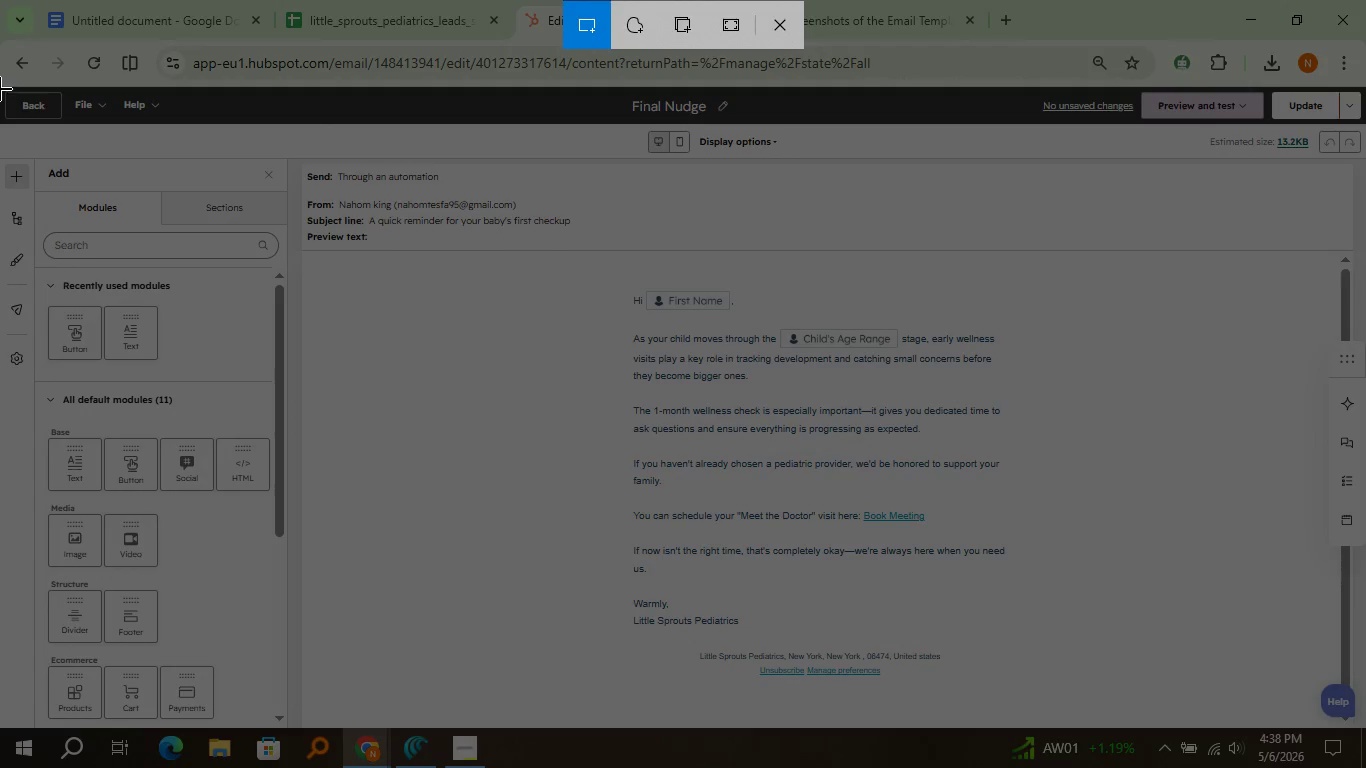 
left_click_drag(start_coordinate=[0, 86], to_coordinate=[1365, 728])
 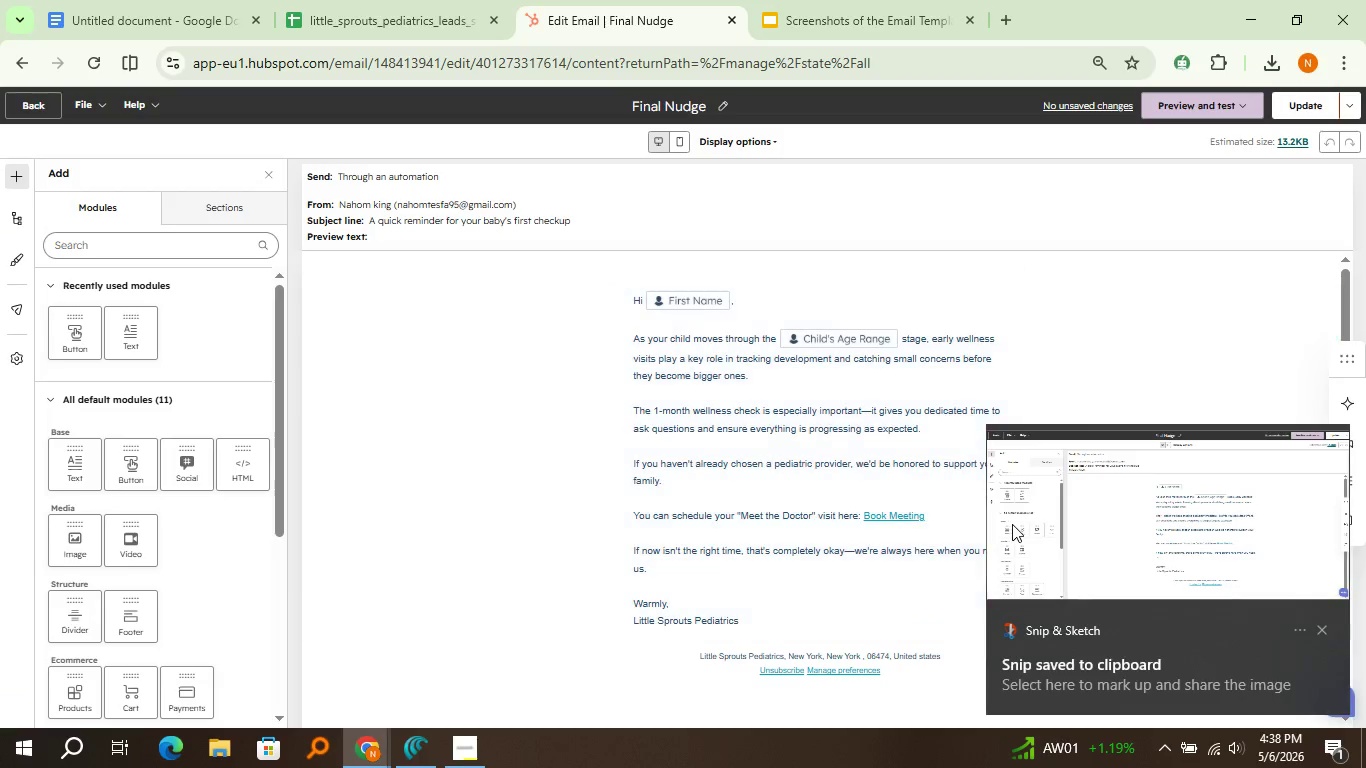 
left_click([1012, 524])
 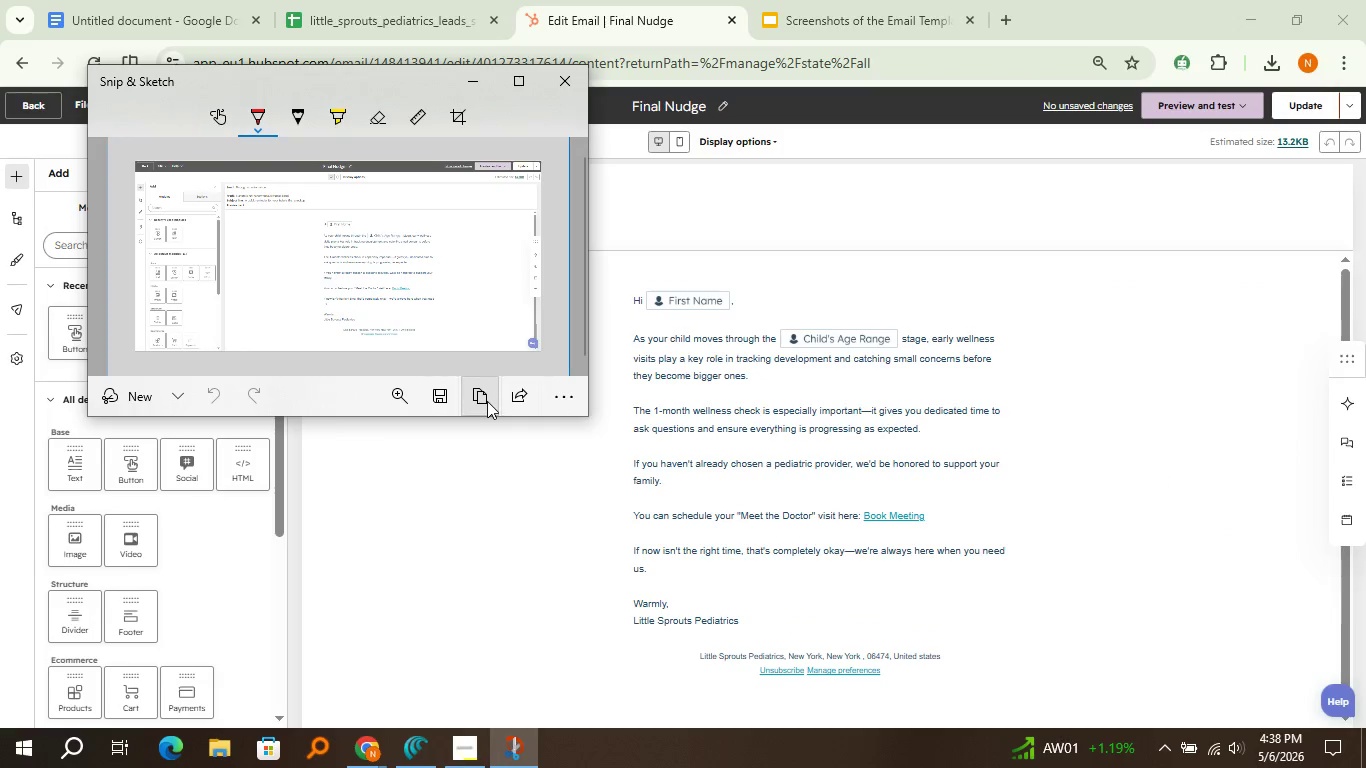 
left_click([487, 401])
 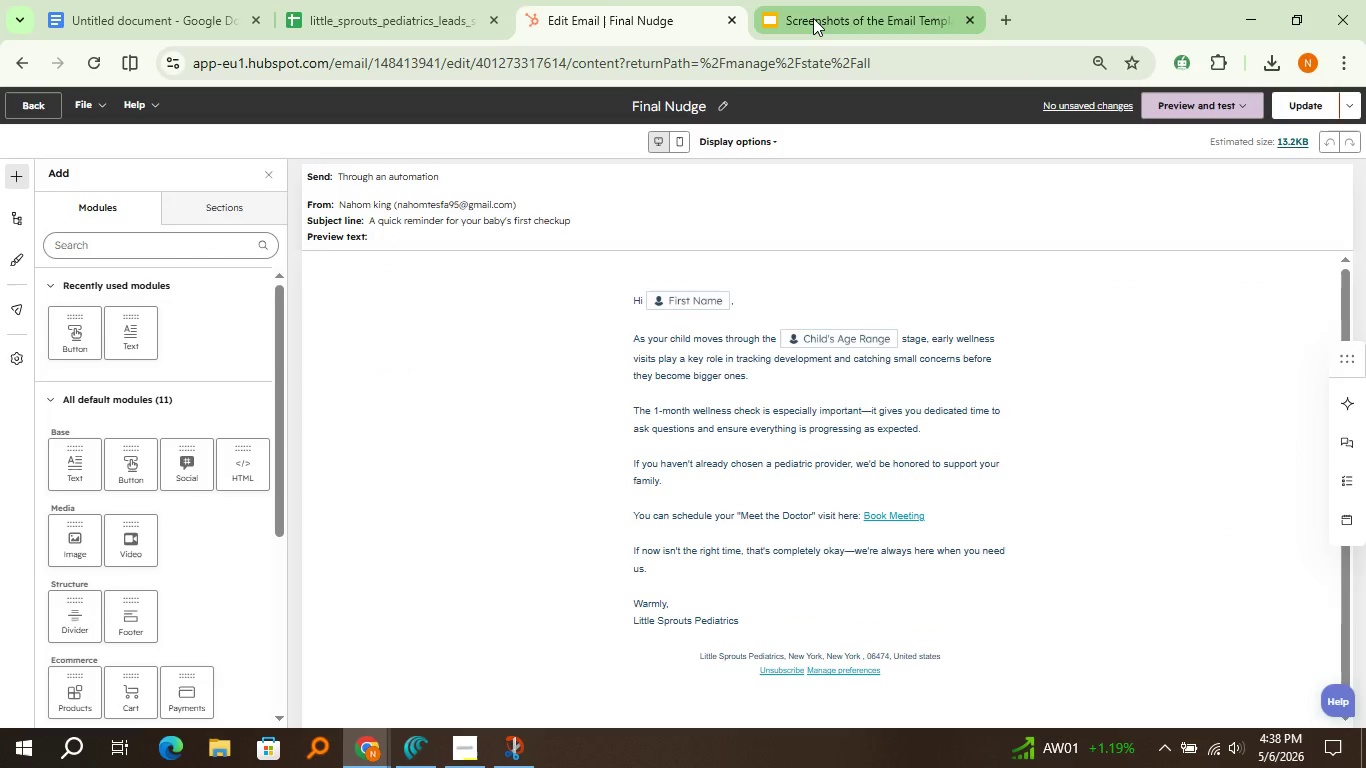 
left_click([557, 80])
 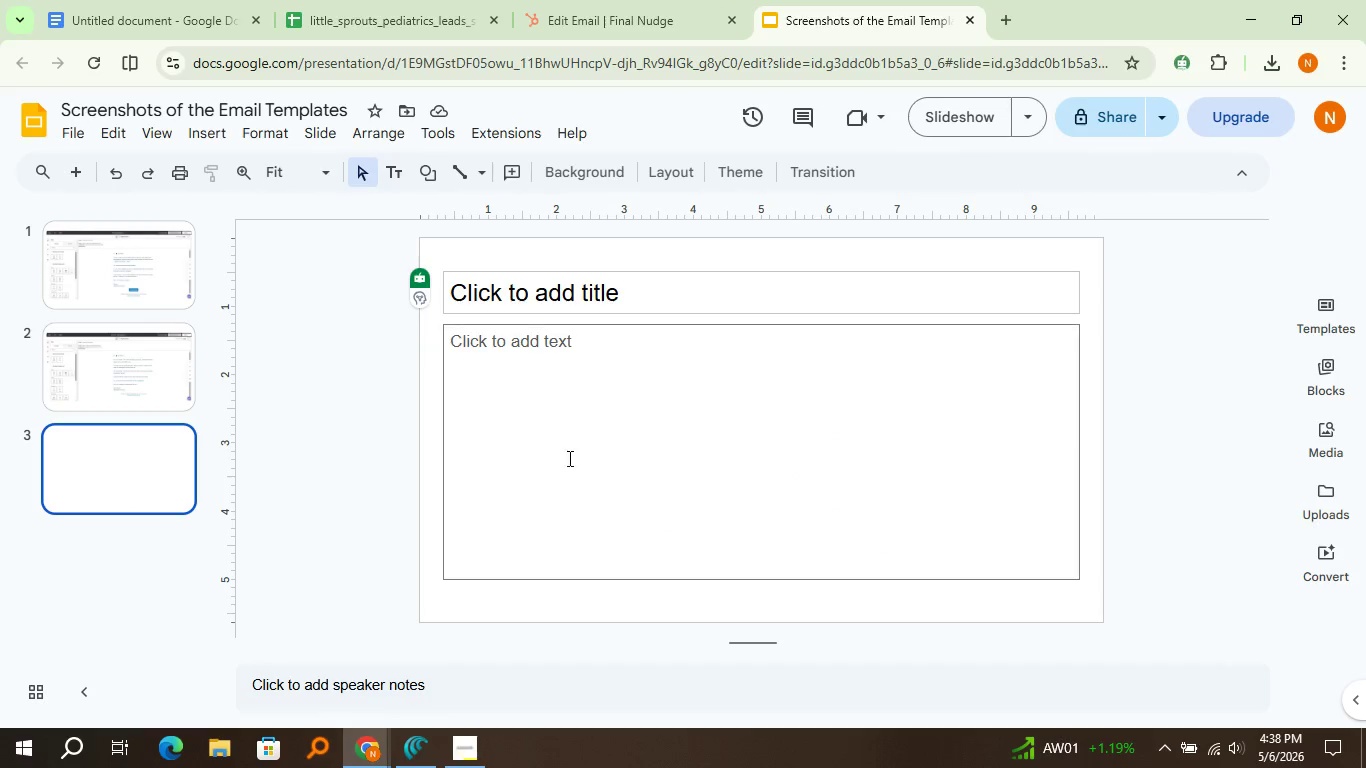 
left_click([813, 18])
 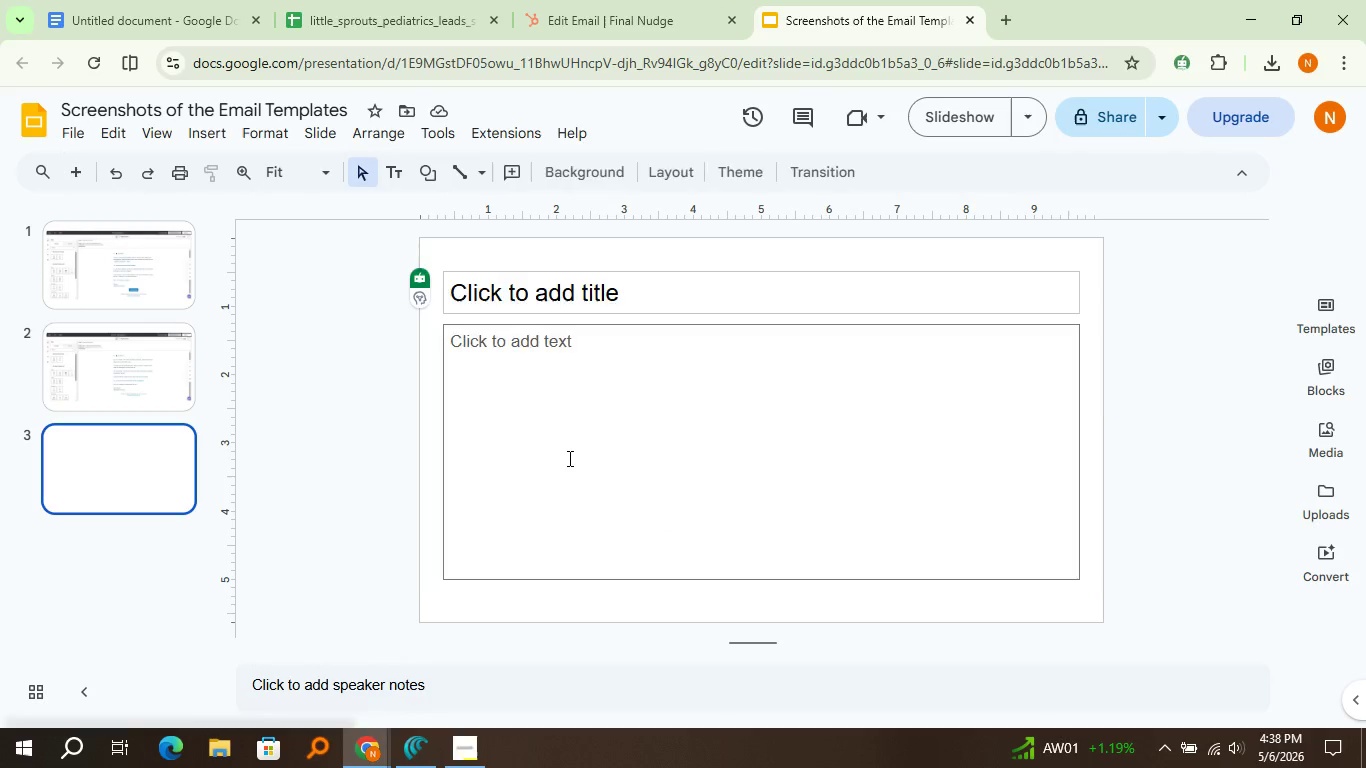 
key(Control+V)
 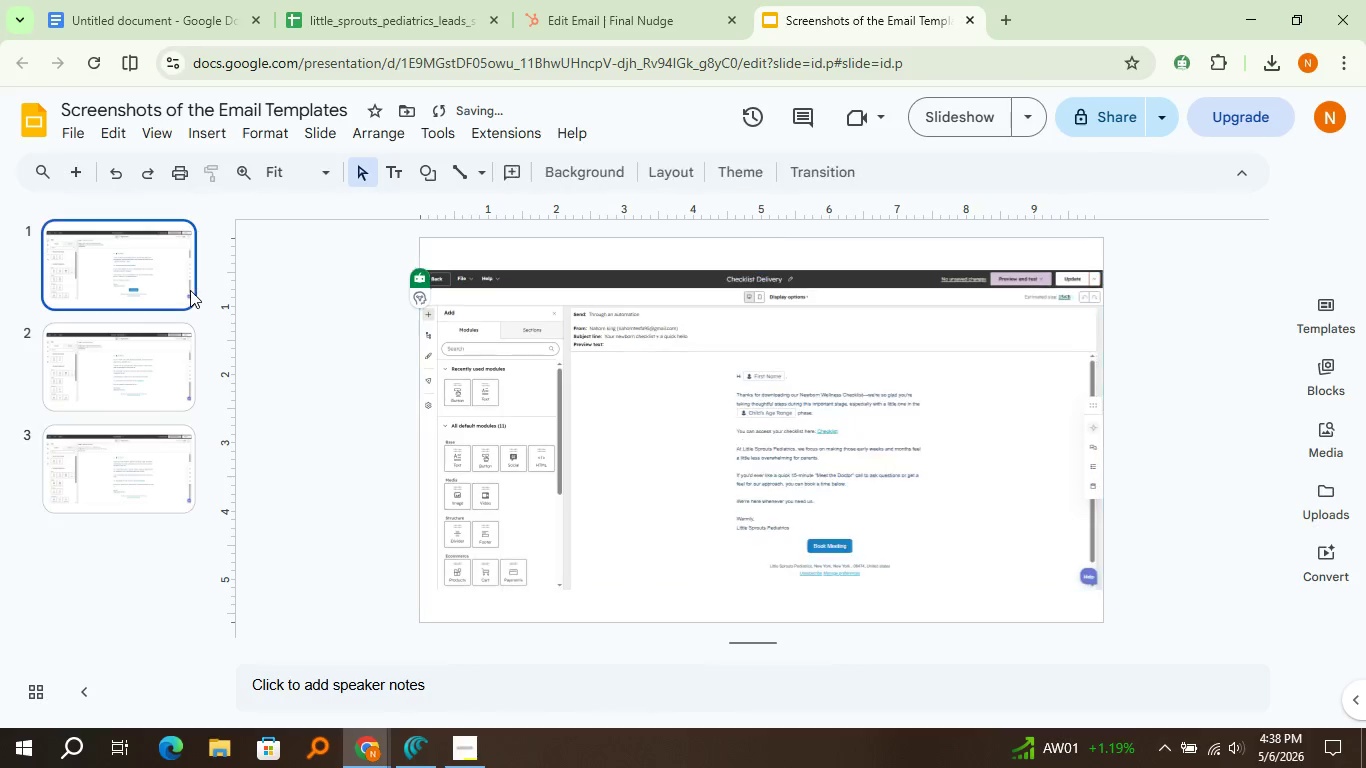 
left_click([190, 290])
 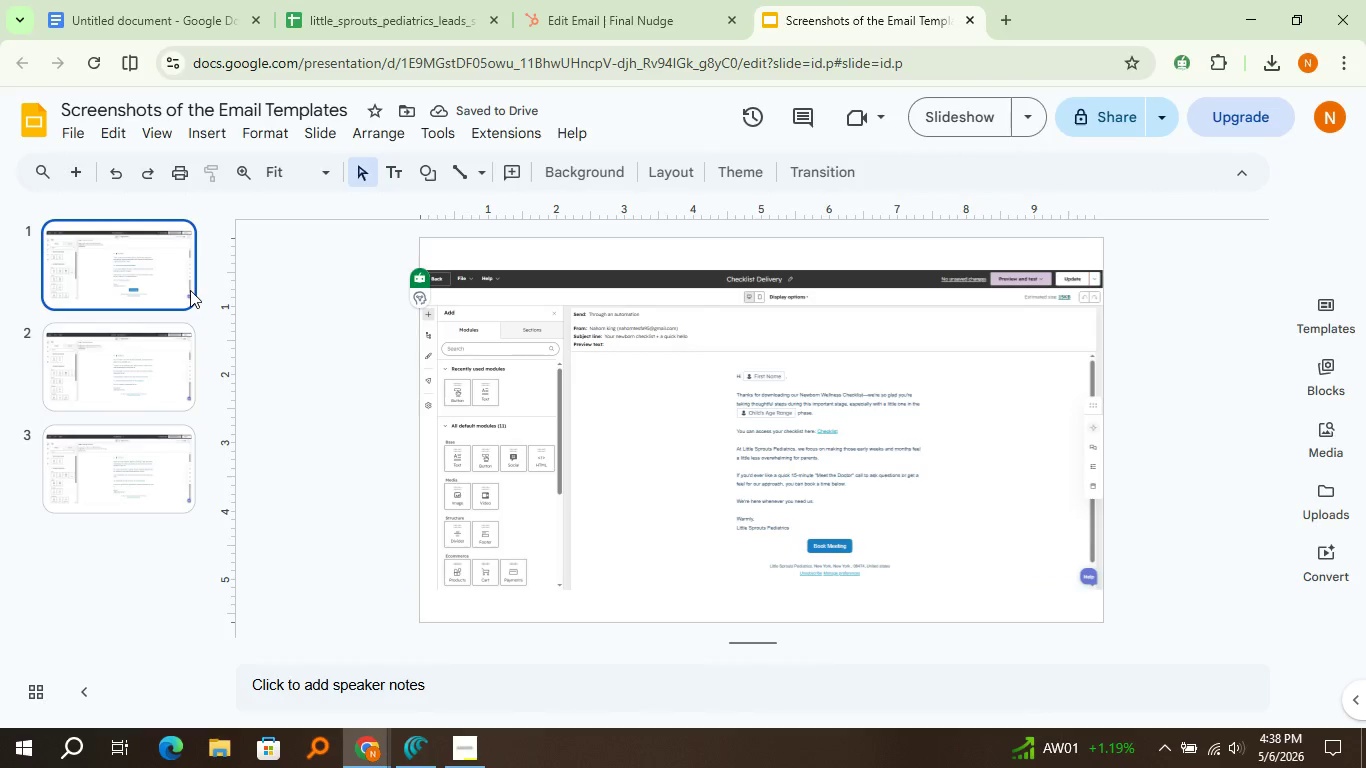 
key(Control+F5)
 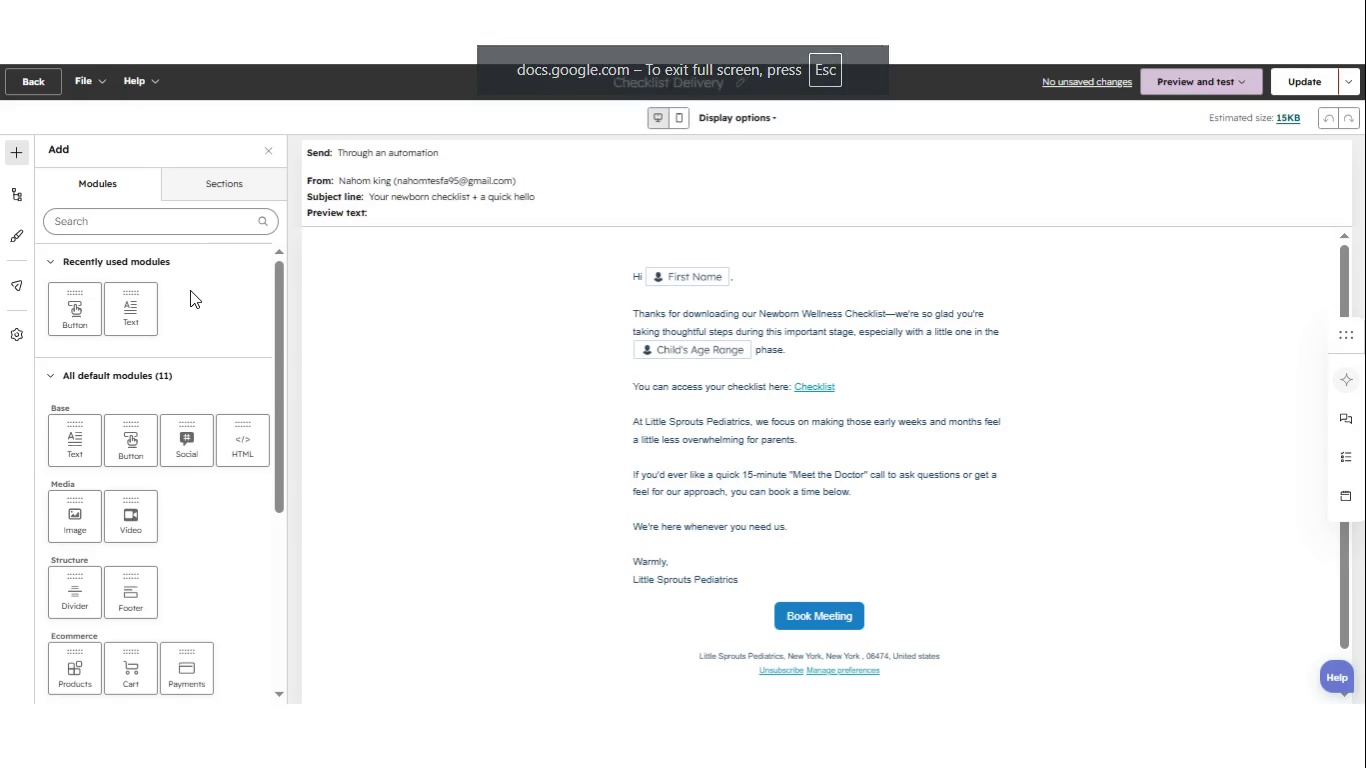 
key(ArrowRight)
 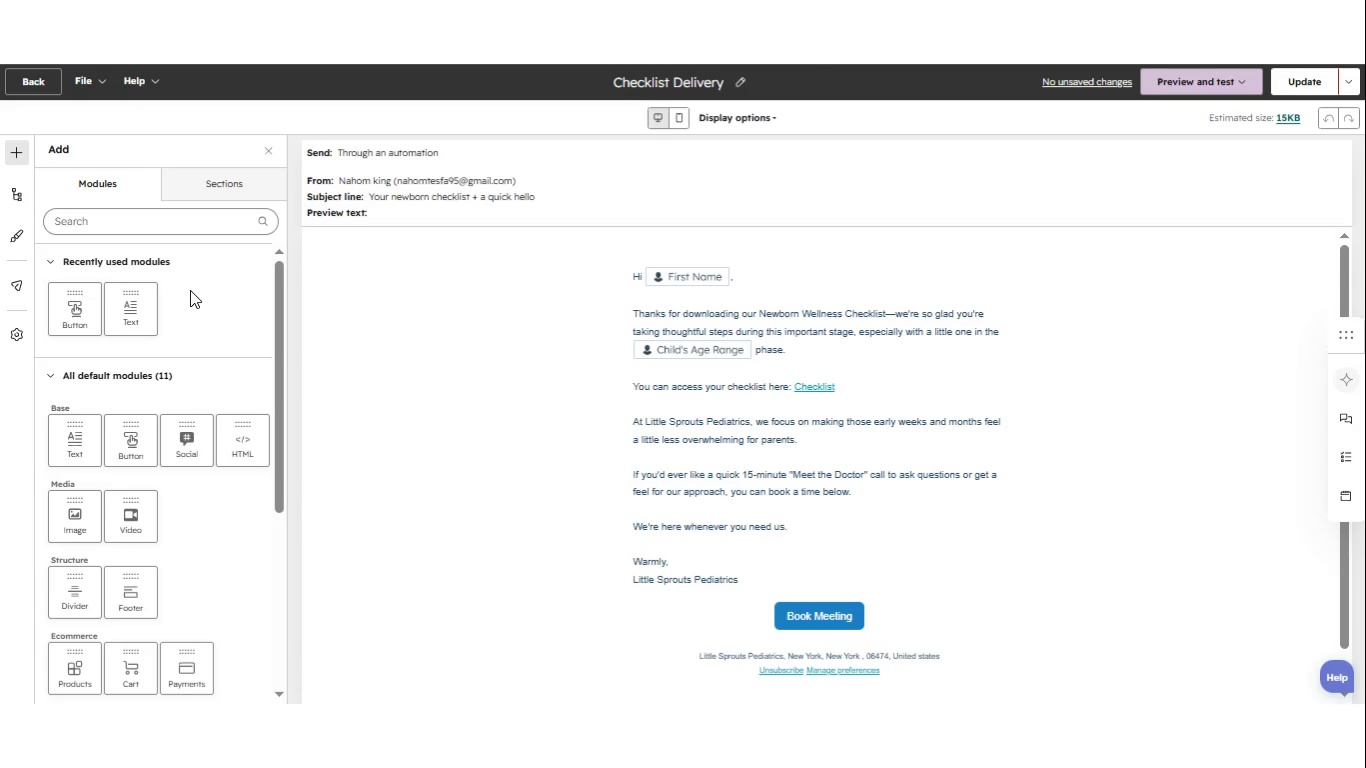 
key(ArrowLeft)
 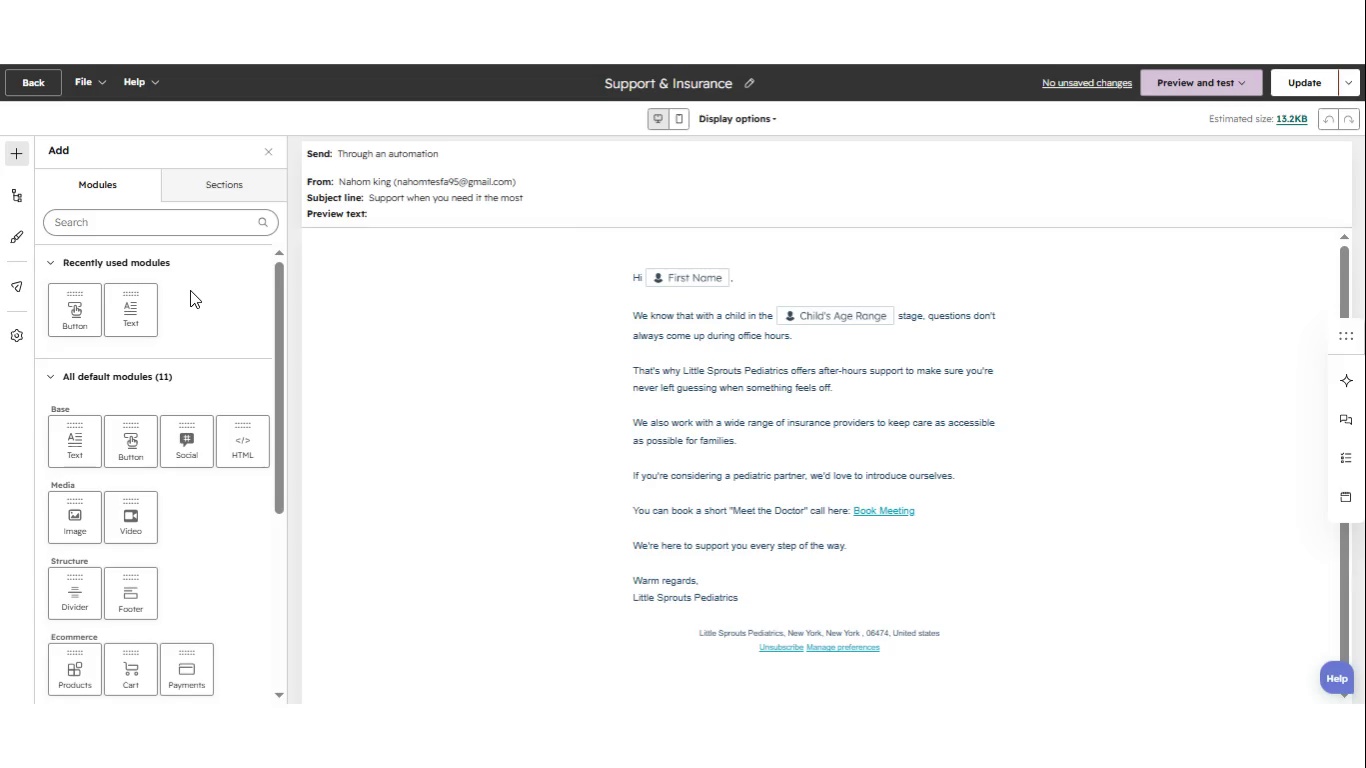 
key(ArrowRight)
 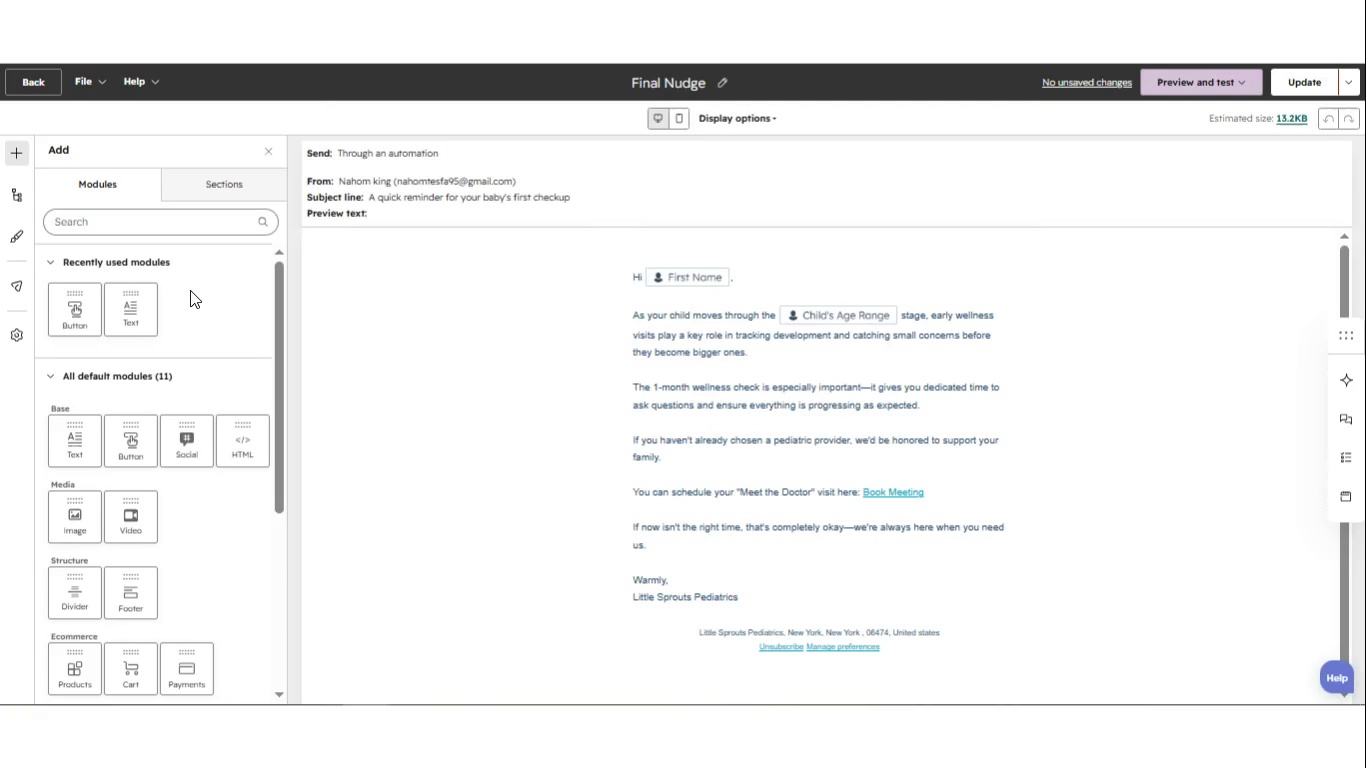 
key(ArrowRight)
 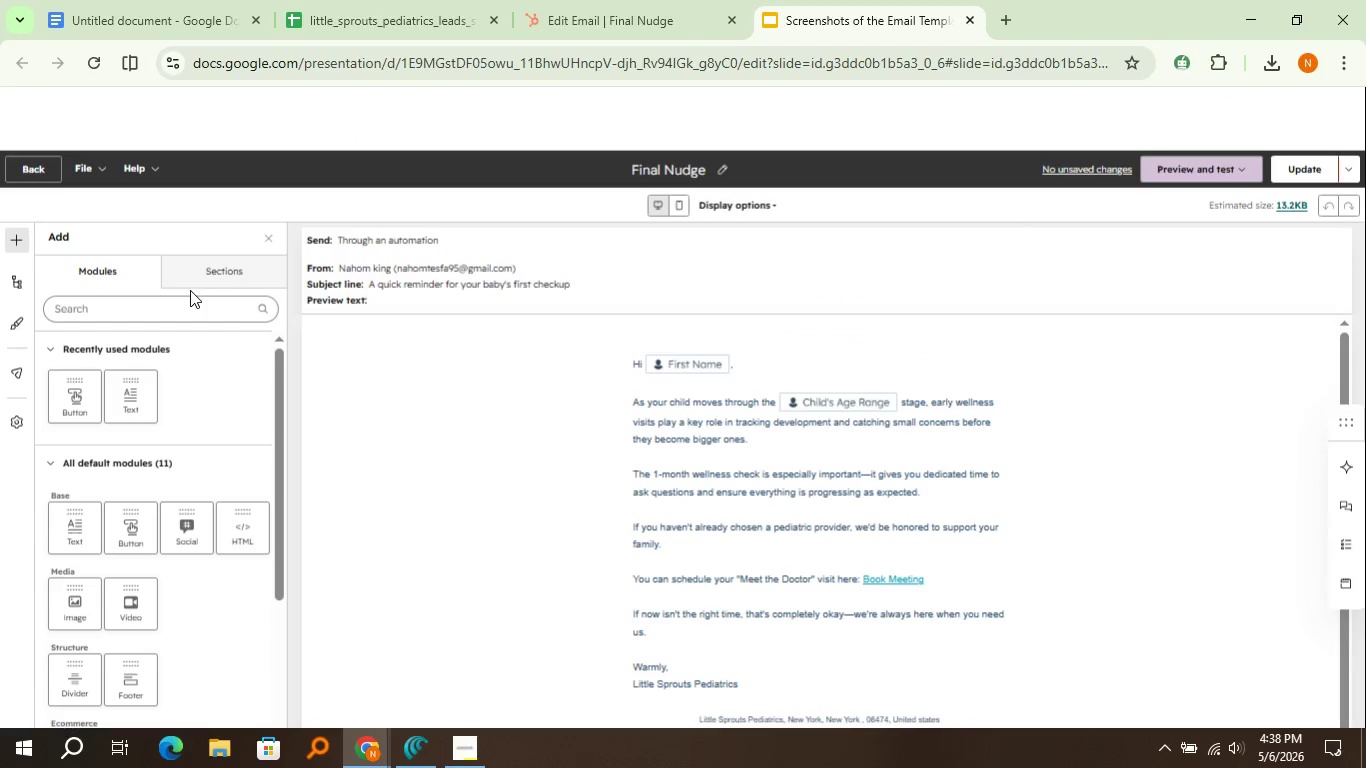 
key(Escape)
 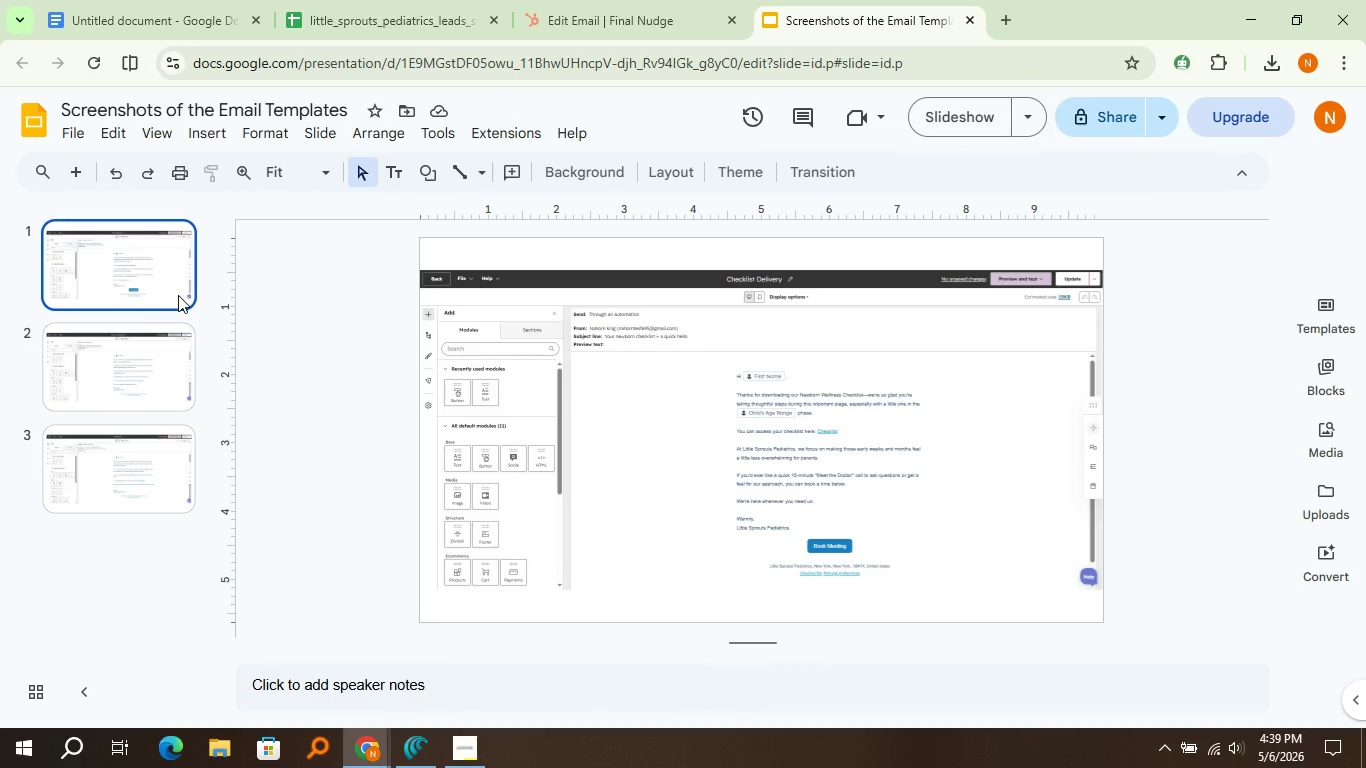 
left_click([178, 295])
 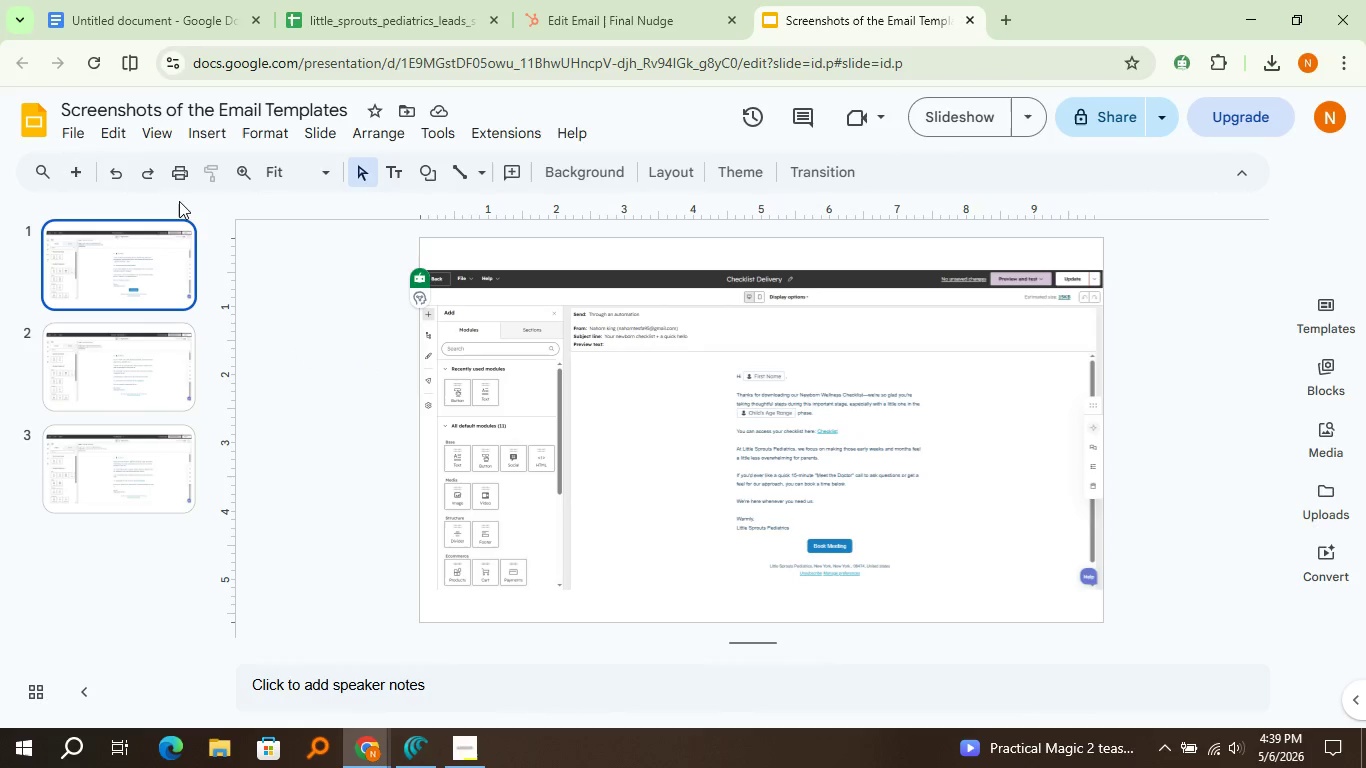 
left_click([80, 134])
 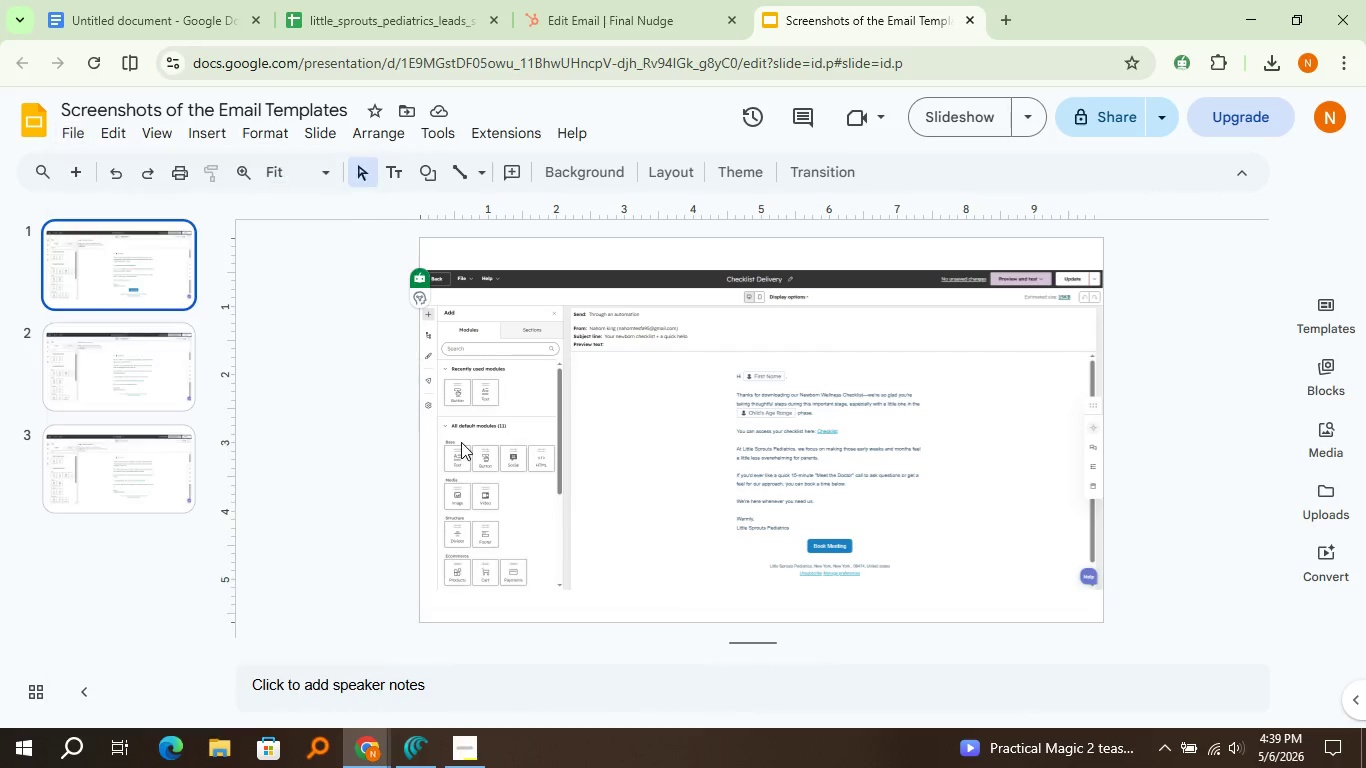 
left_click([461, 442])
 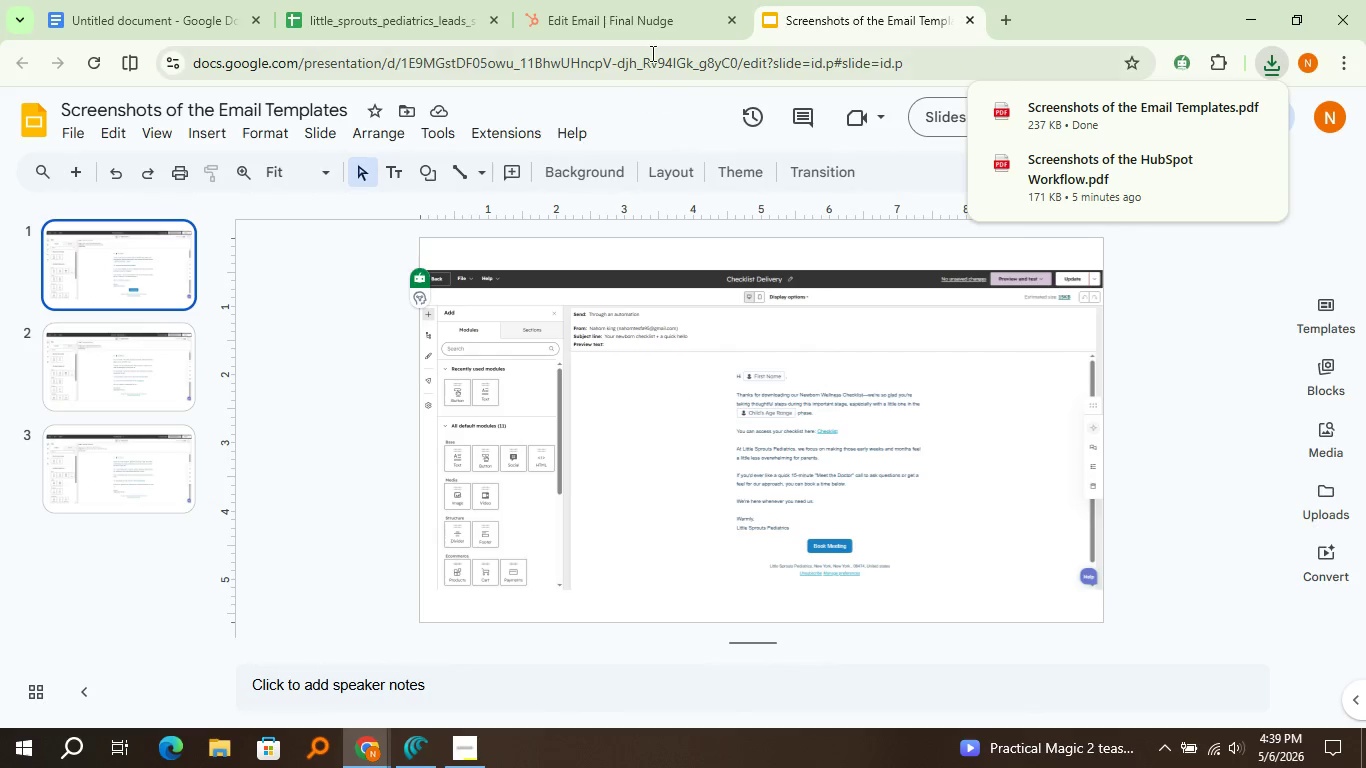 
left_click([648, 15])
 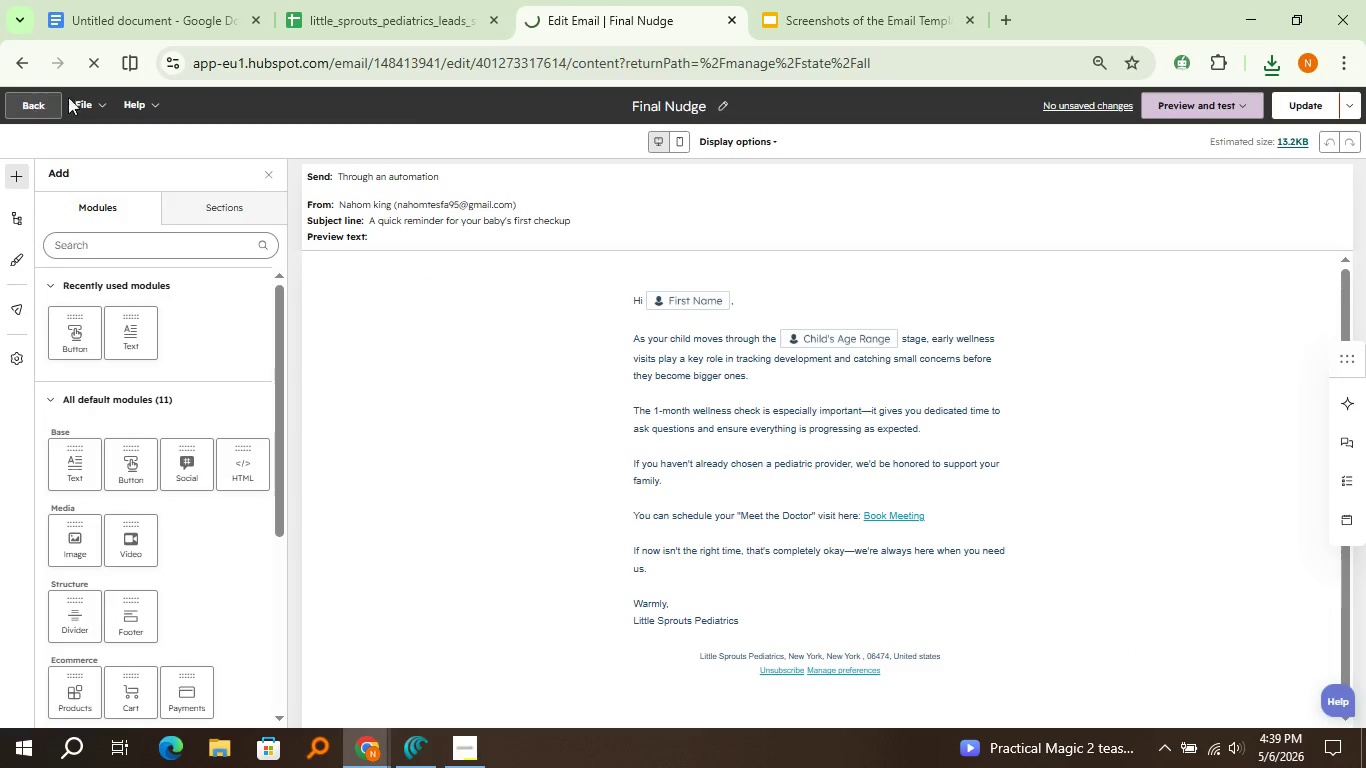 
left_click([40, 97])
 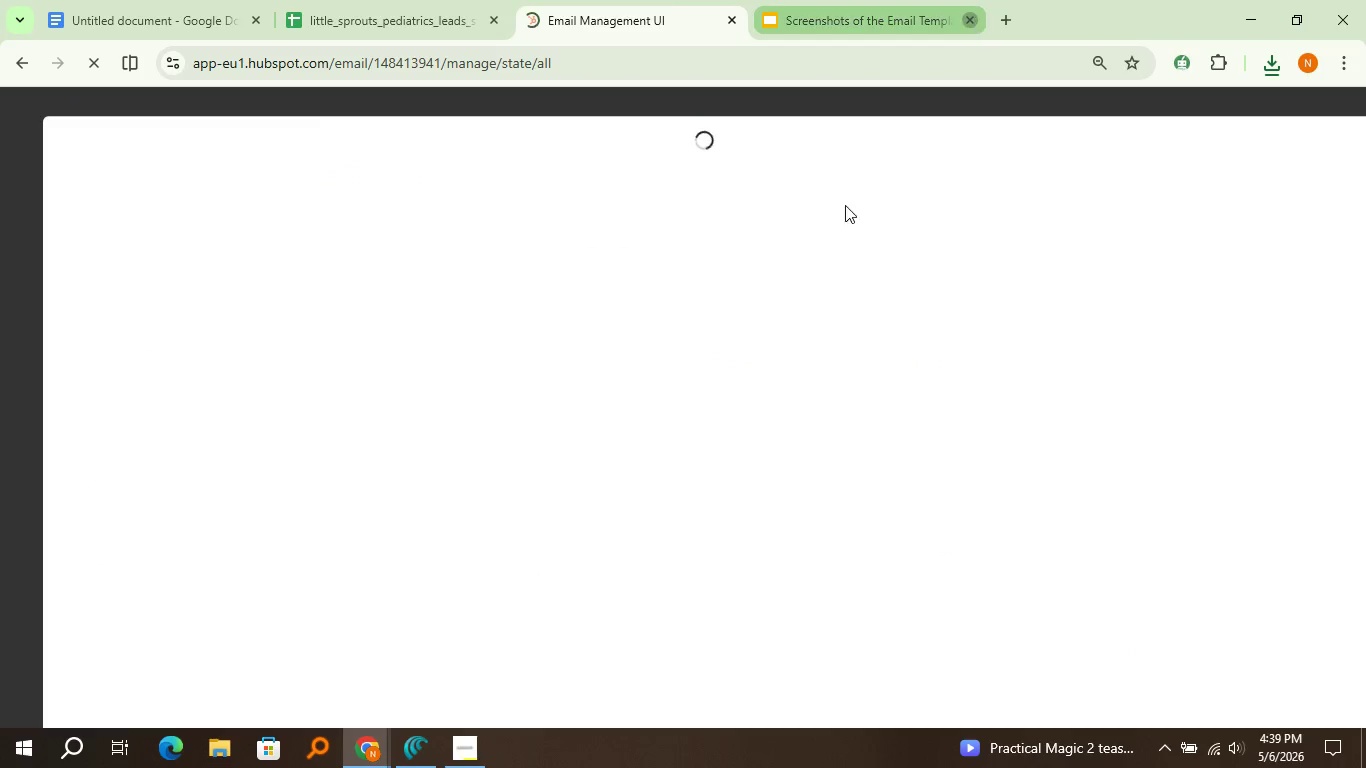 
left_click([975, 16])
 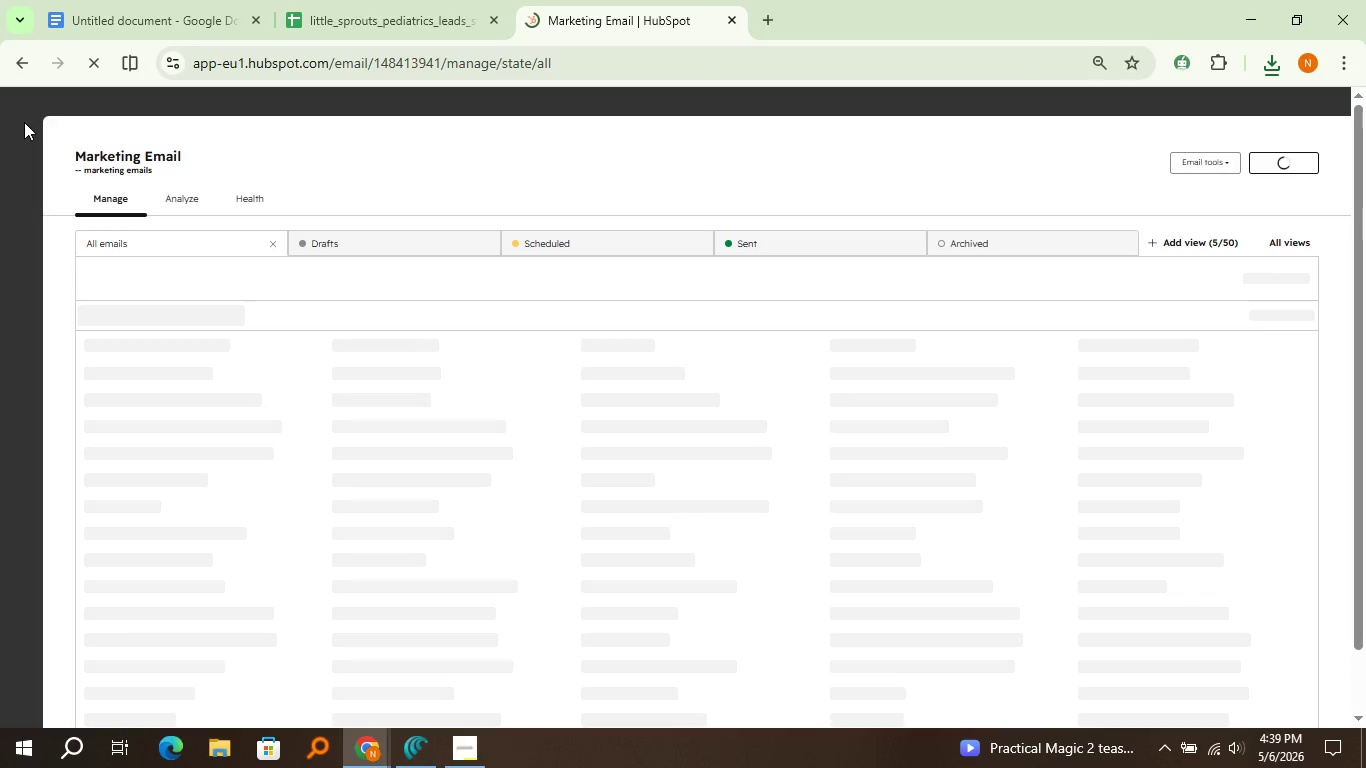 
wait(8.89)
 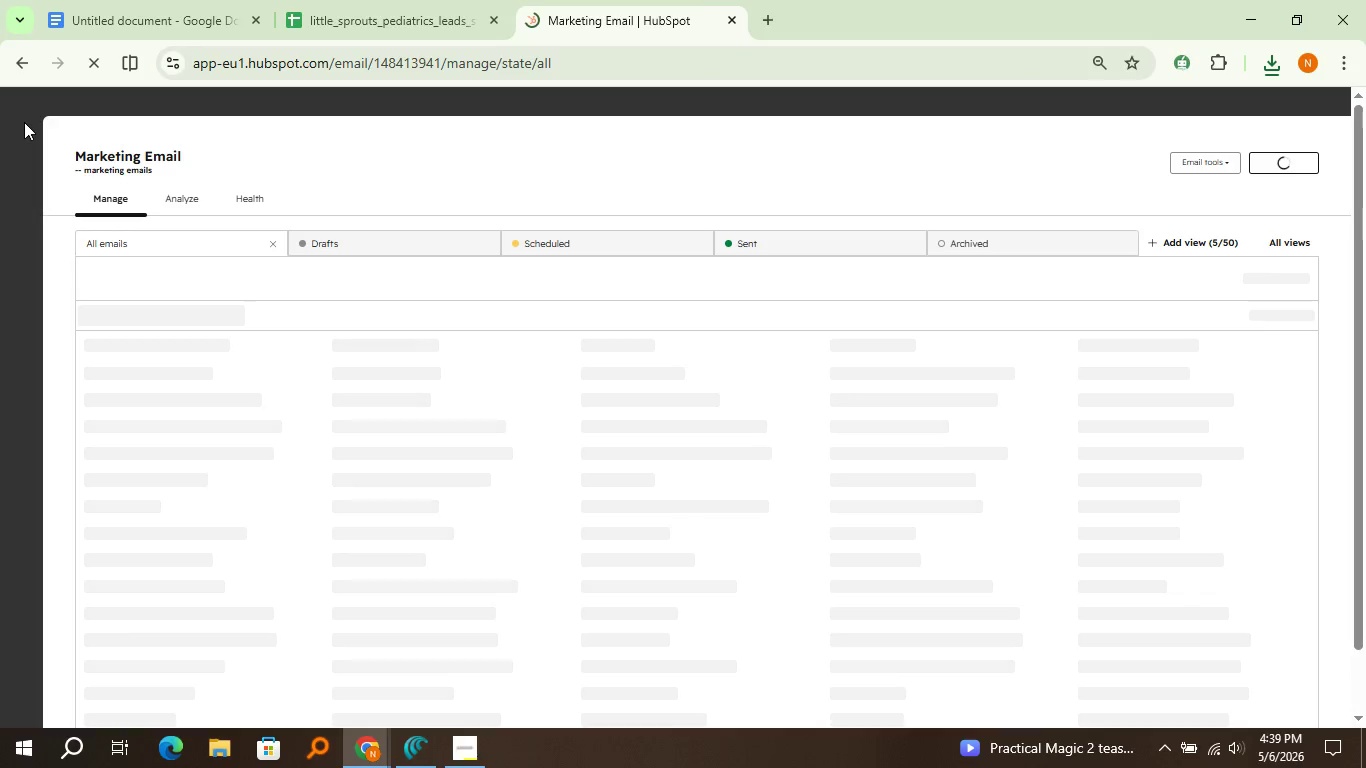 
left_click([24, 122])
 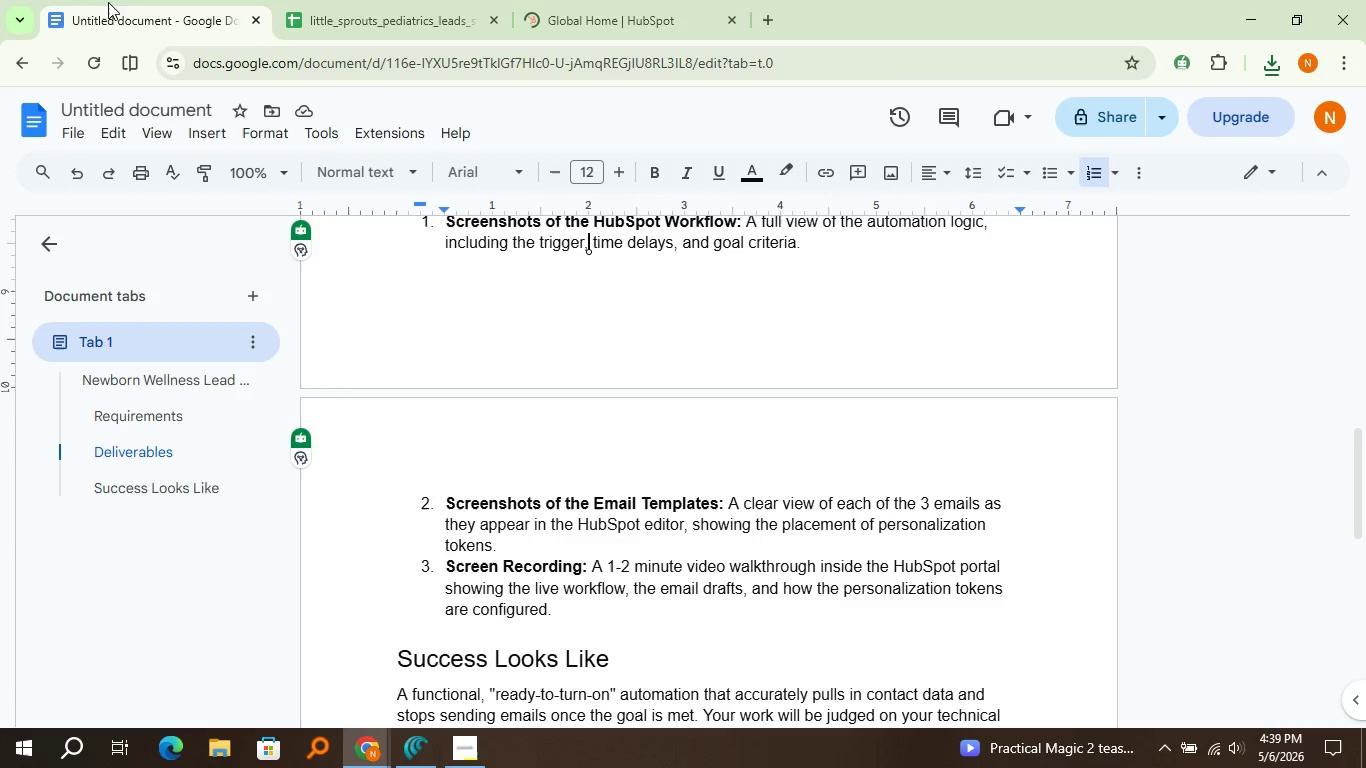 
left_click([108, 2])
 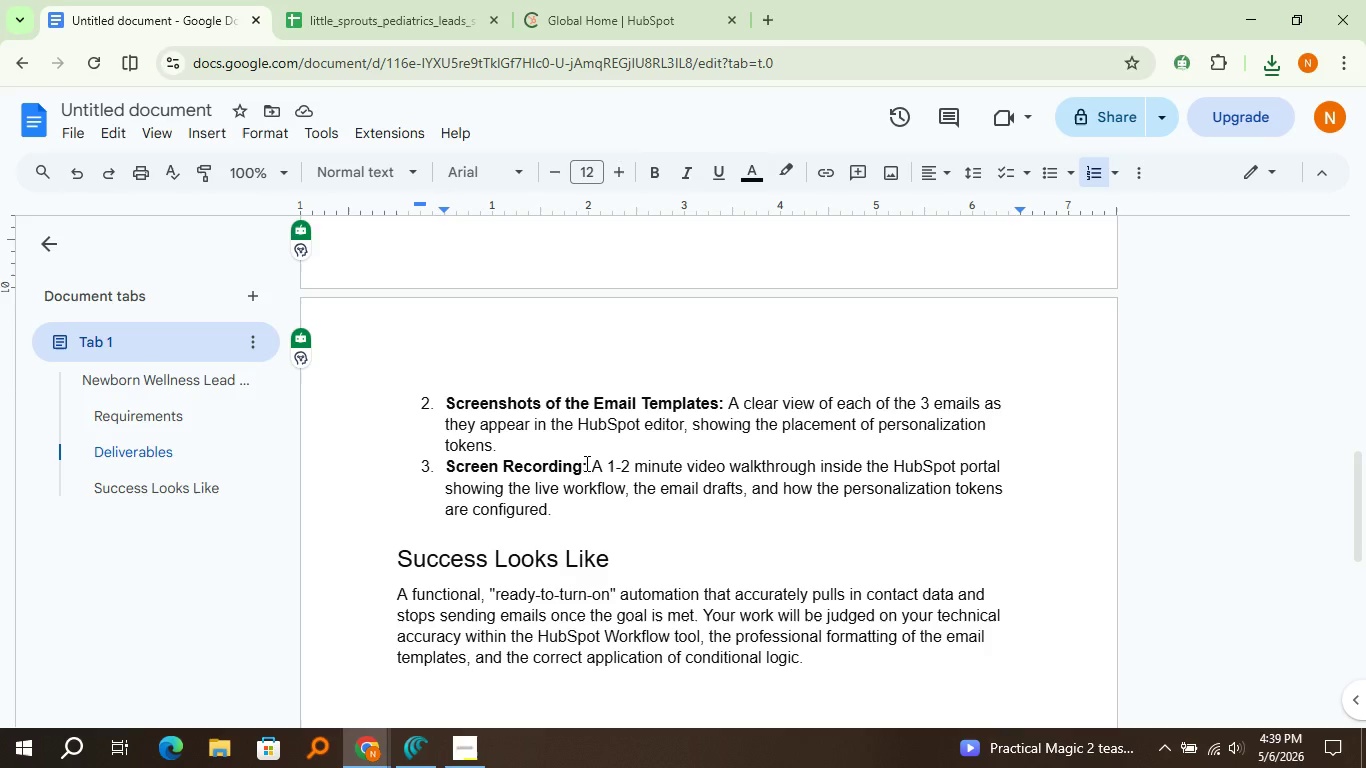 
scroll: coordinate [585, 463], scroll_direction: down, amount: 1.0
 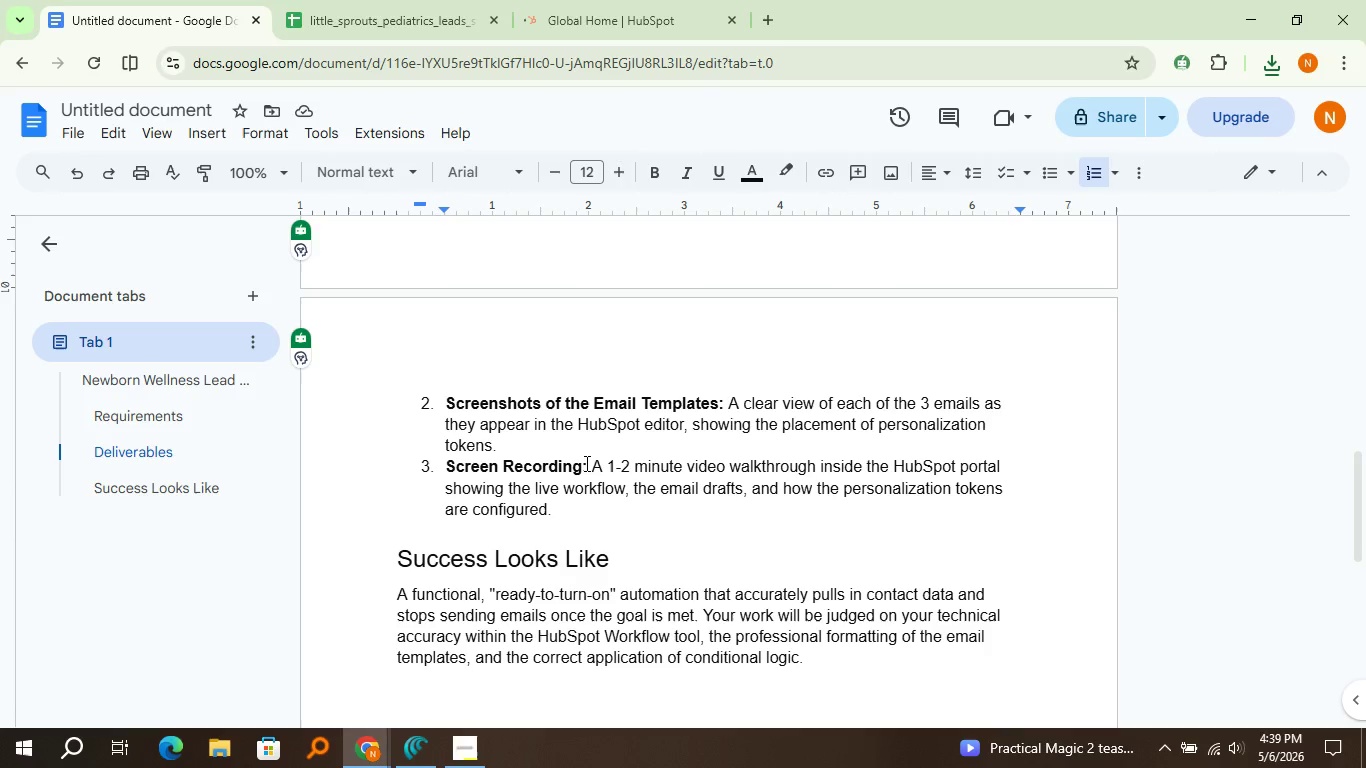 
wait(7.75)
 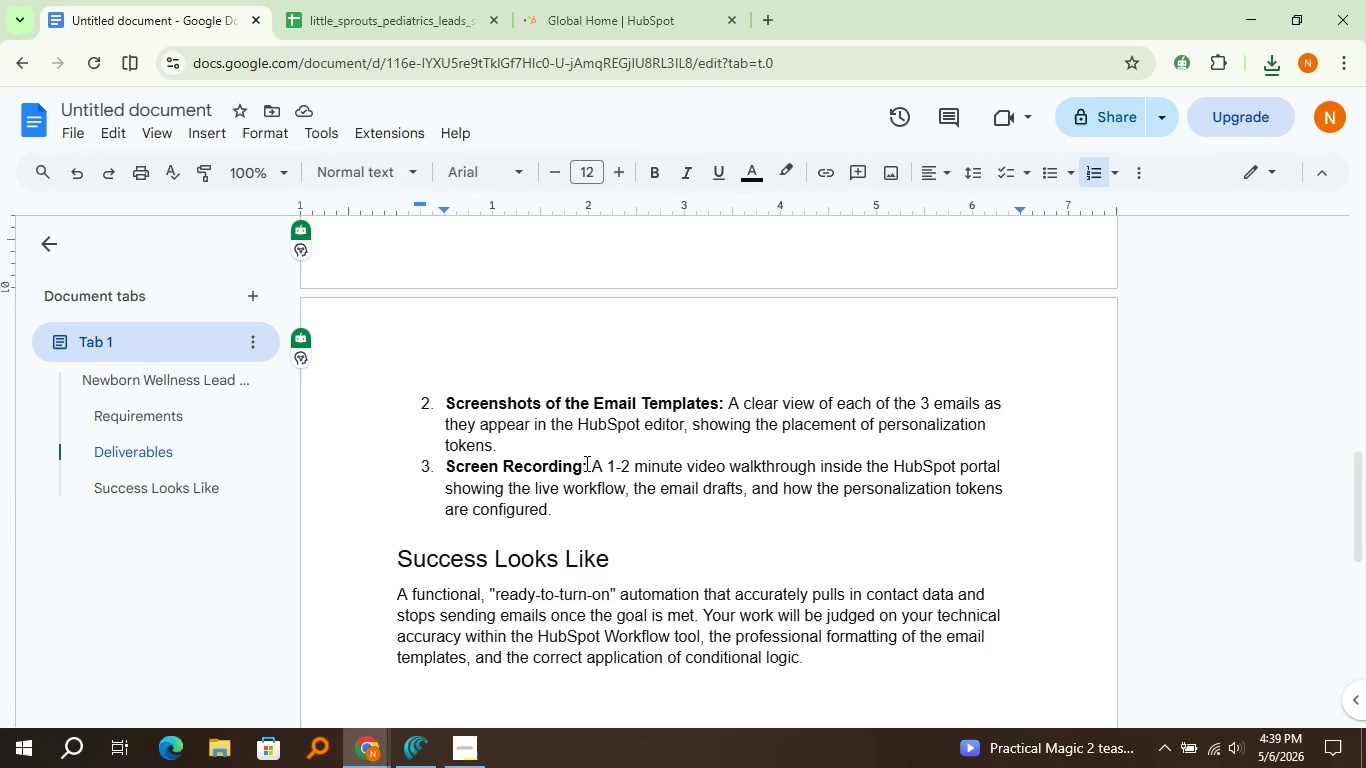 
left_click([630, 41])
 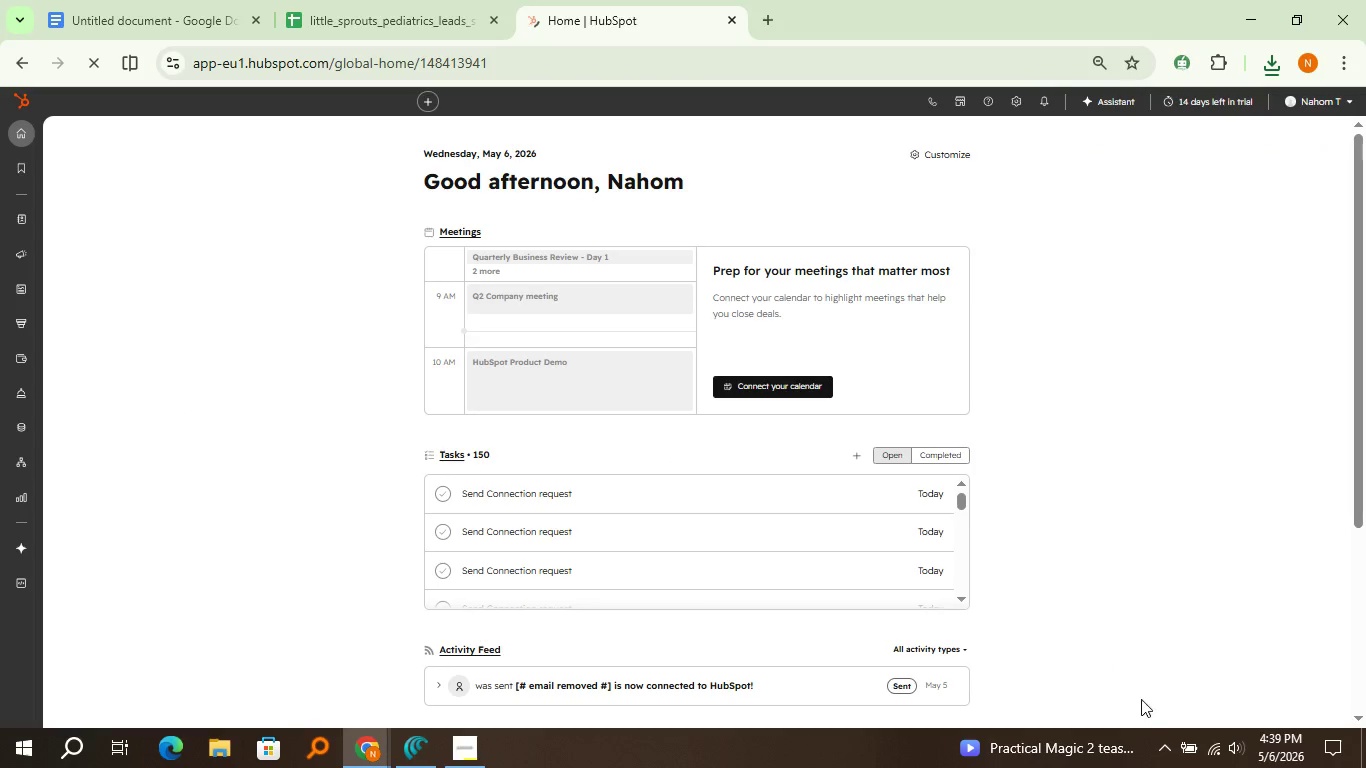 
left_click([630, 23])
 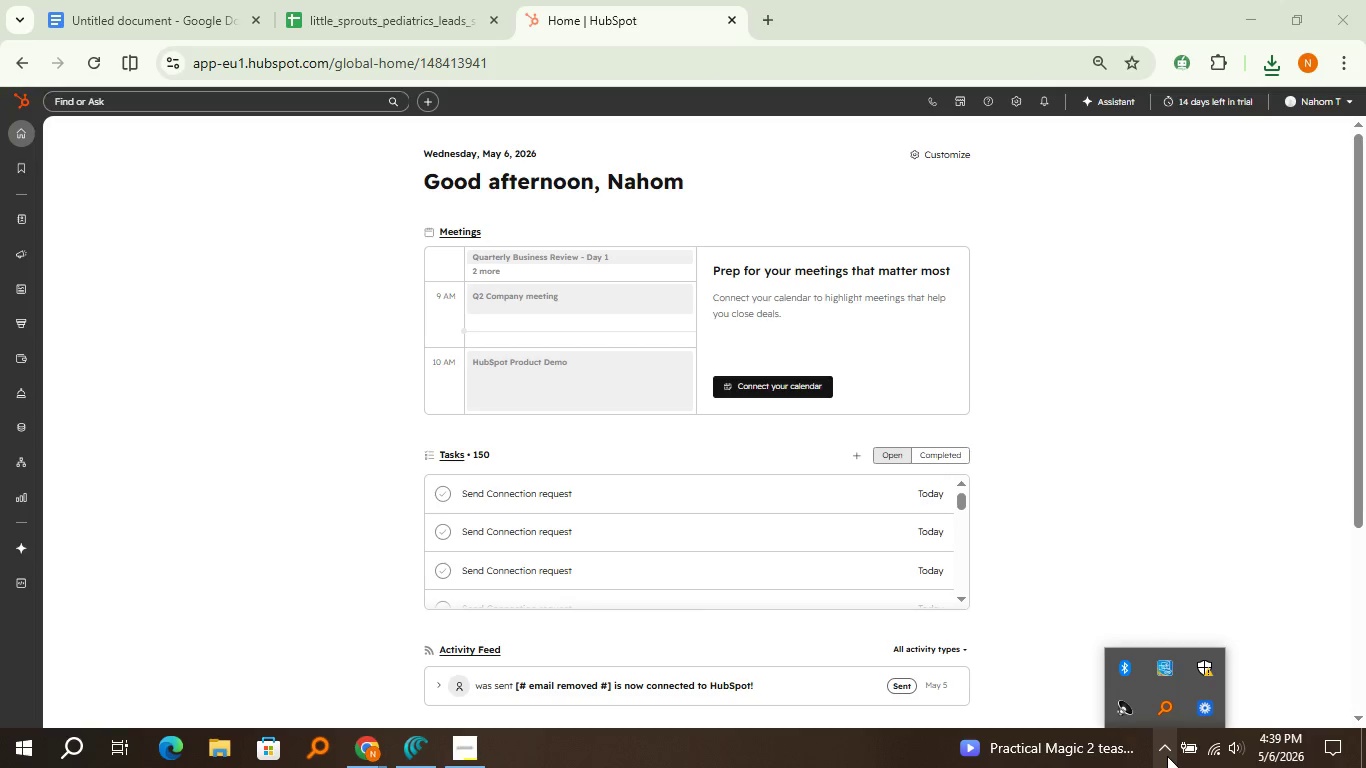 
left_click([1167, 756])
 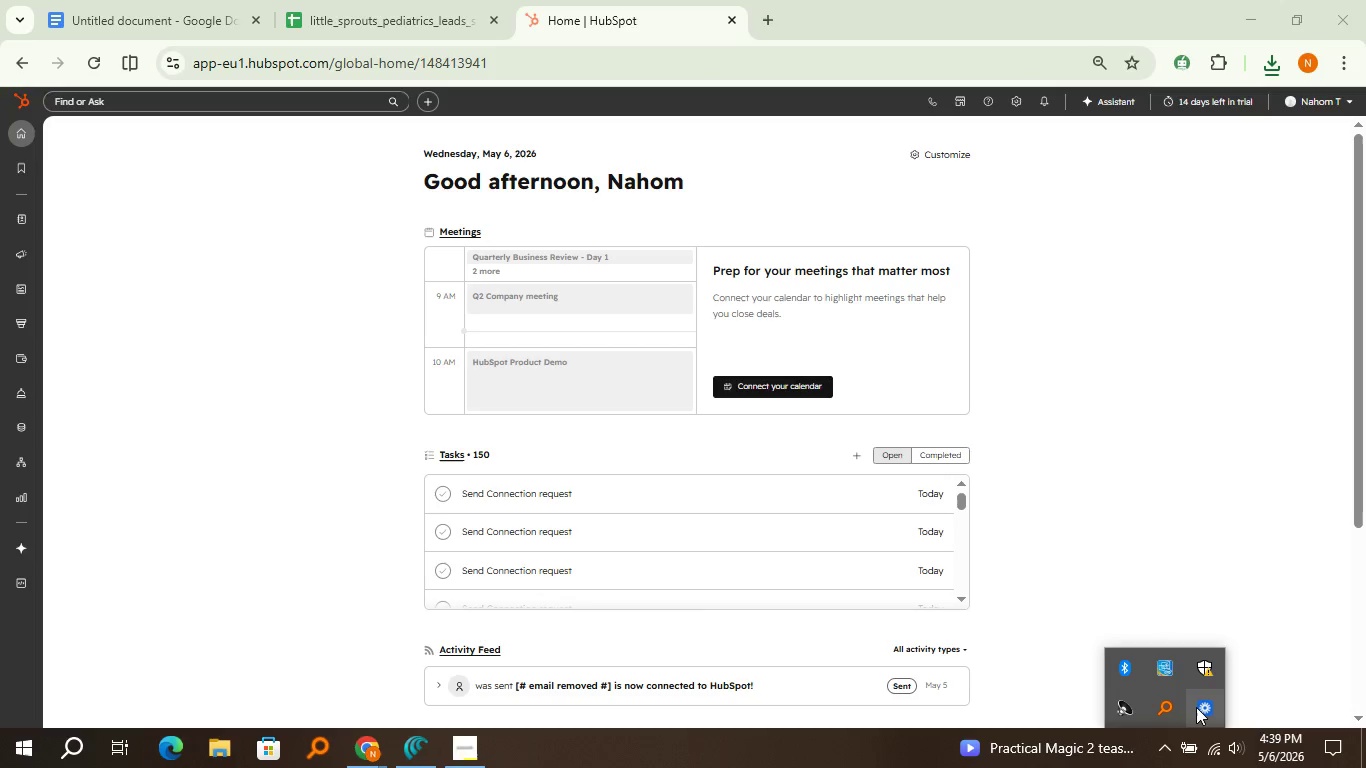 
left_click([1196, 707])
 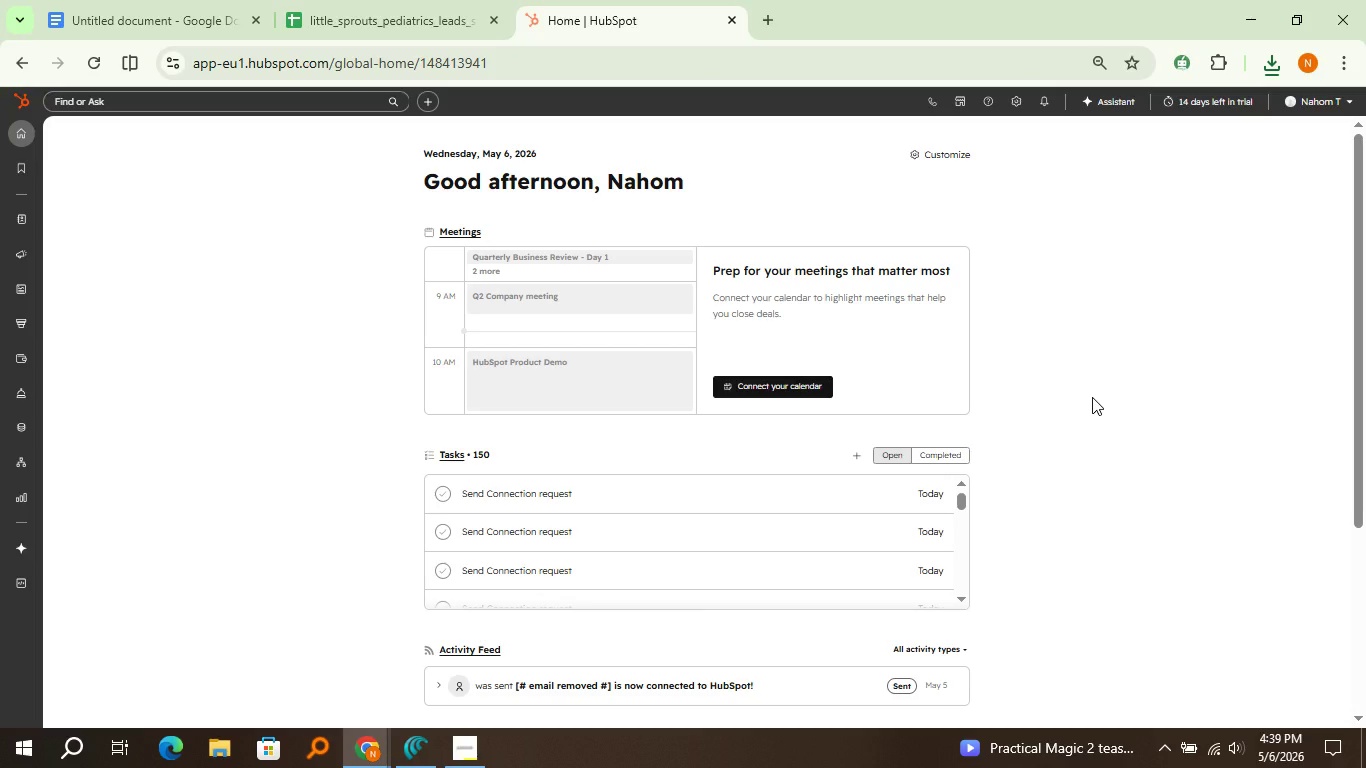 
left_click([1092, 397])
 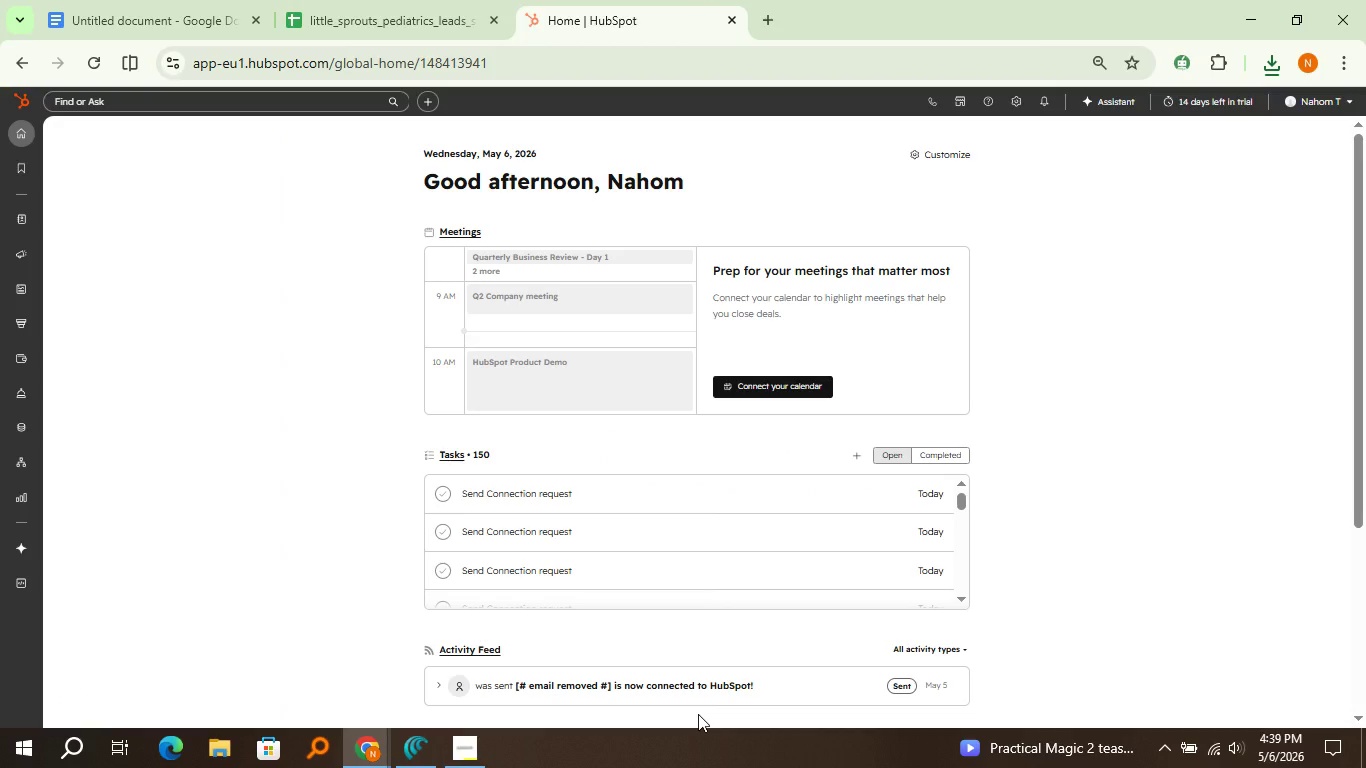 
wait(21.48)
 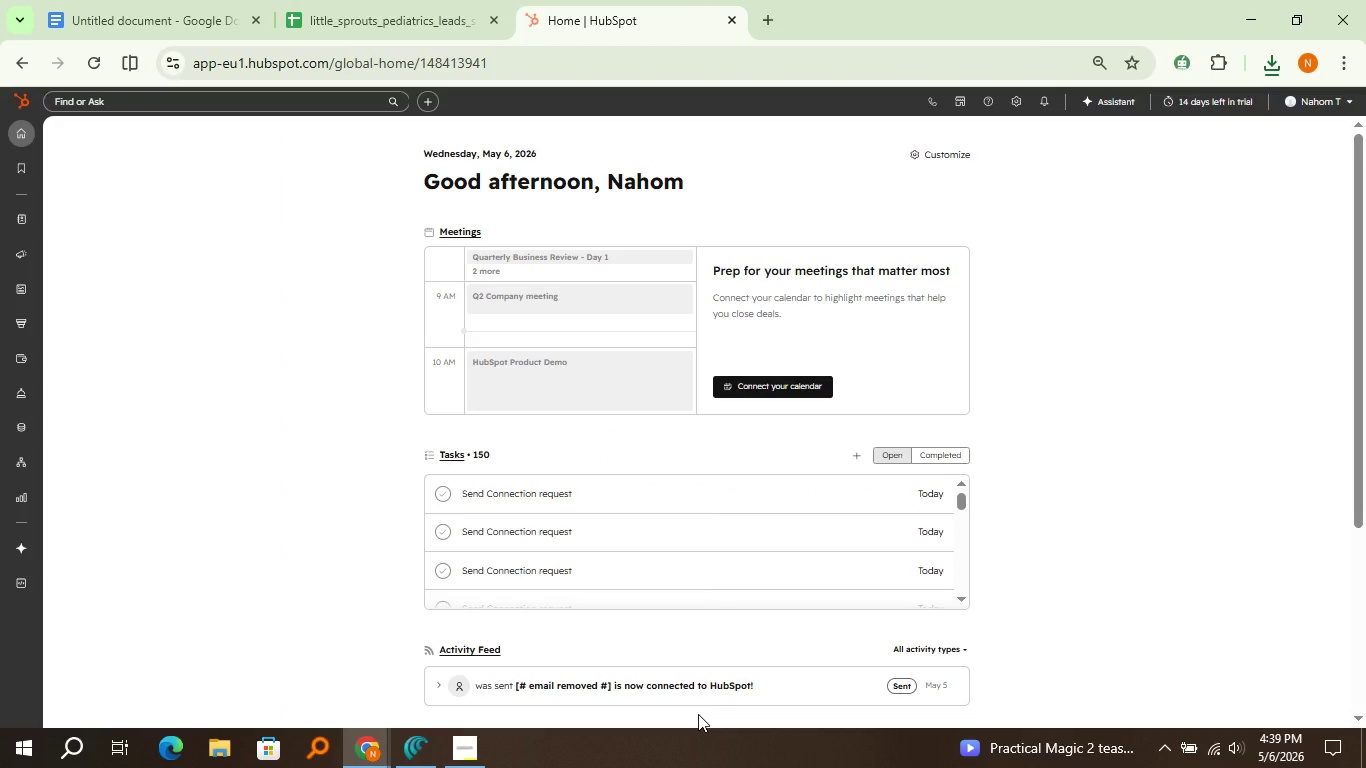 
left_click([1159, 750])
 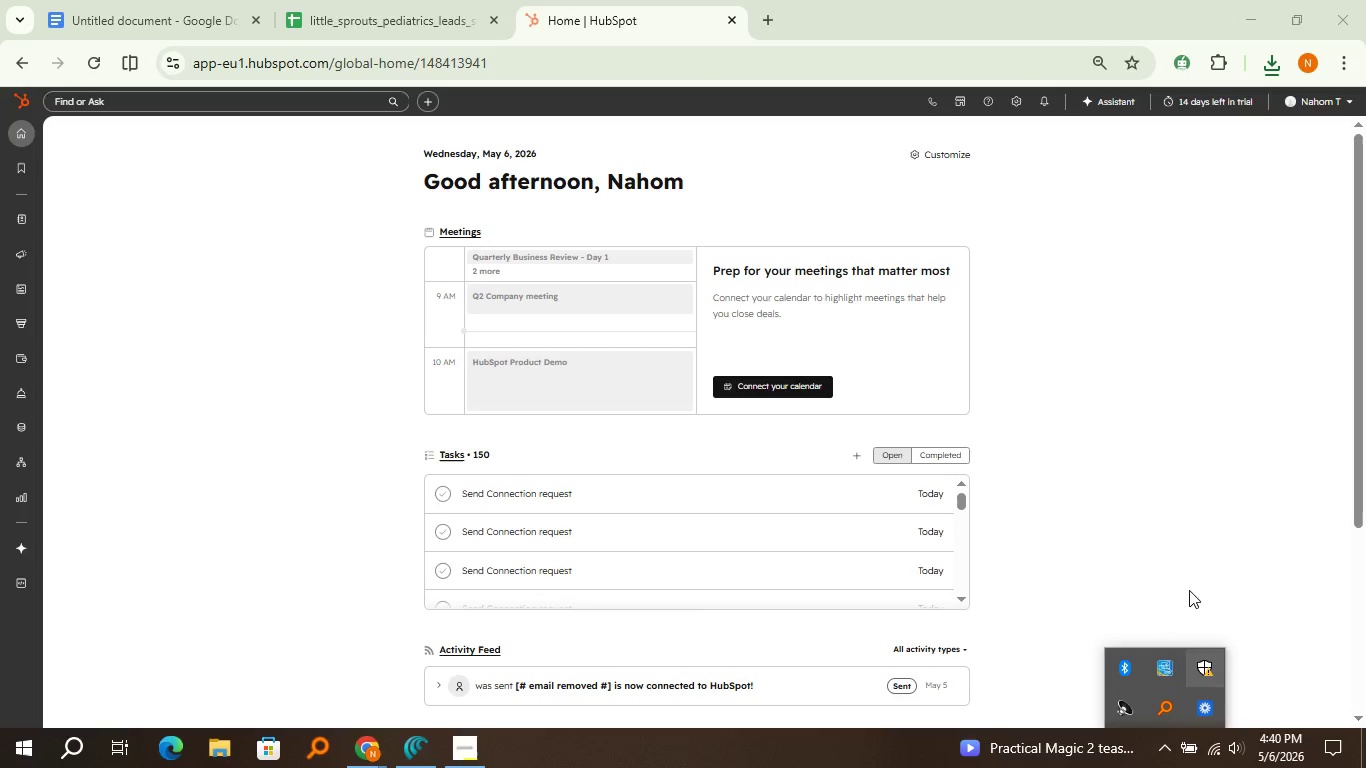 
double_click([1211, 708])
 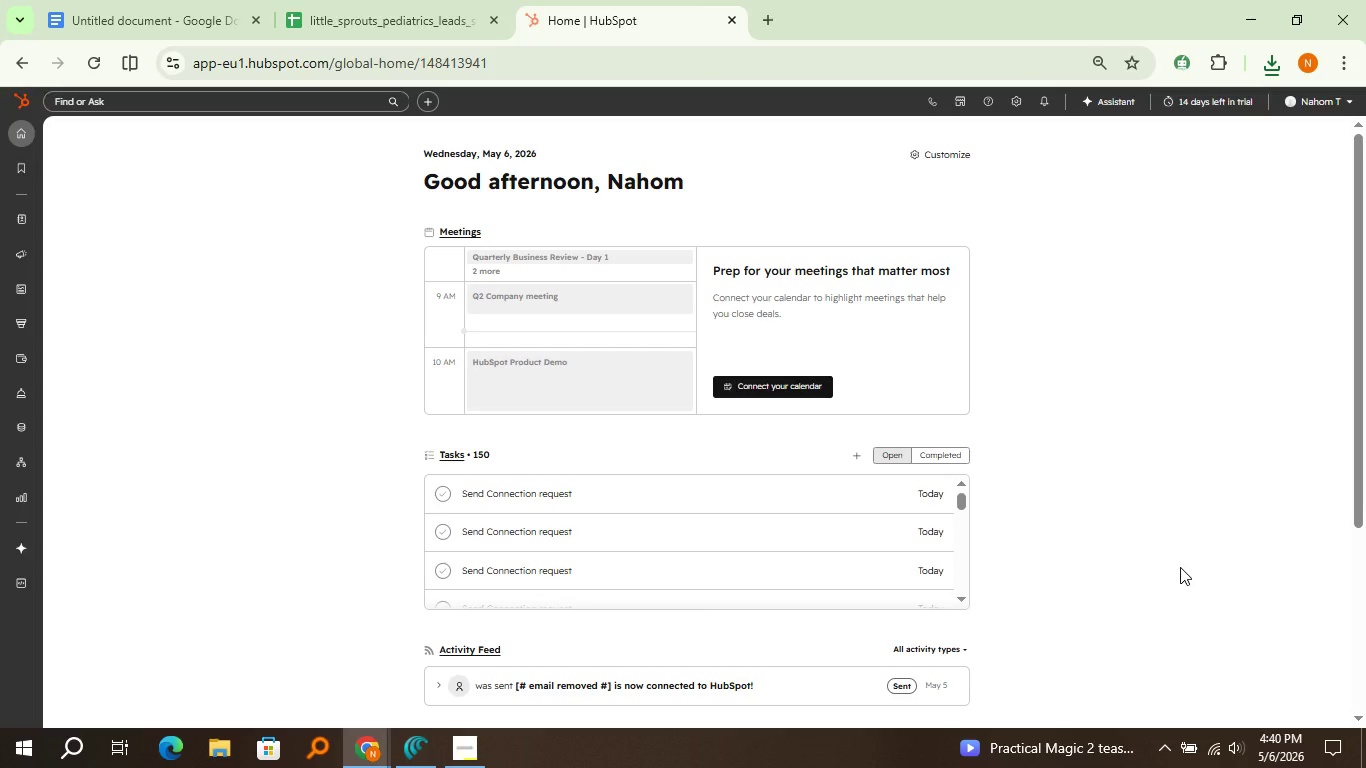 
left_click([1181, 567])
 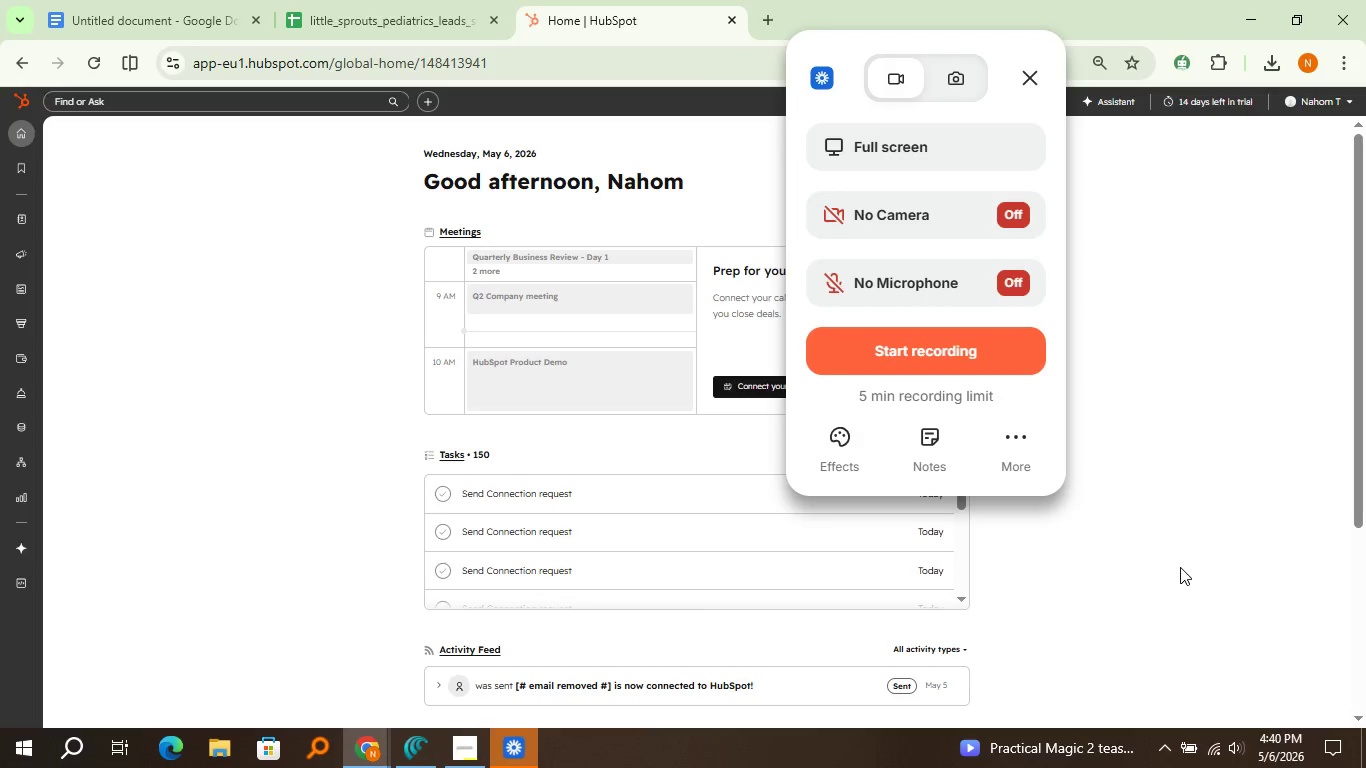 
wait(28.69)
 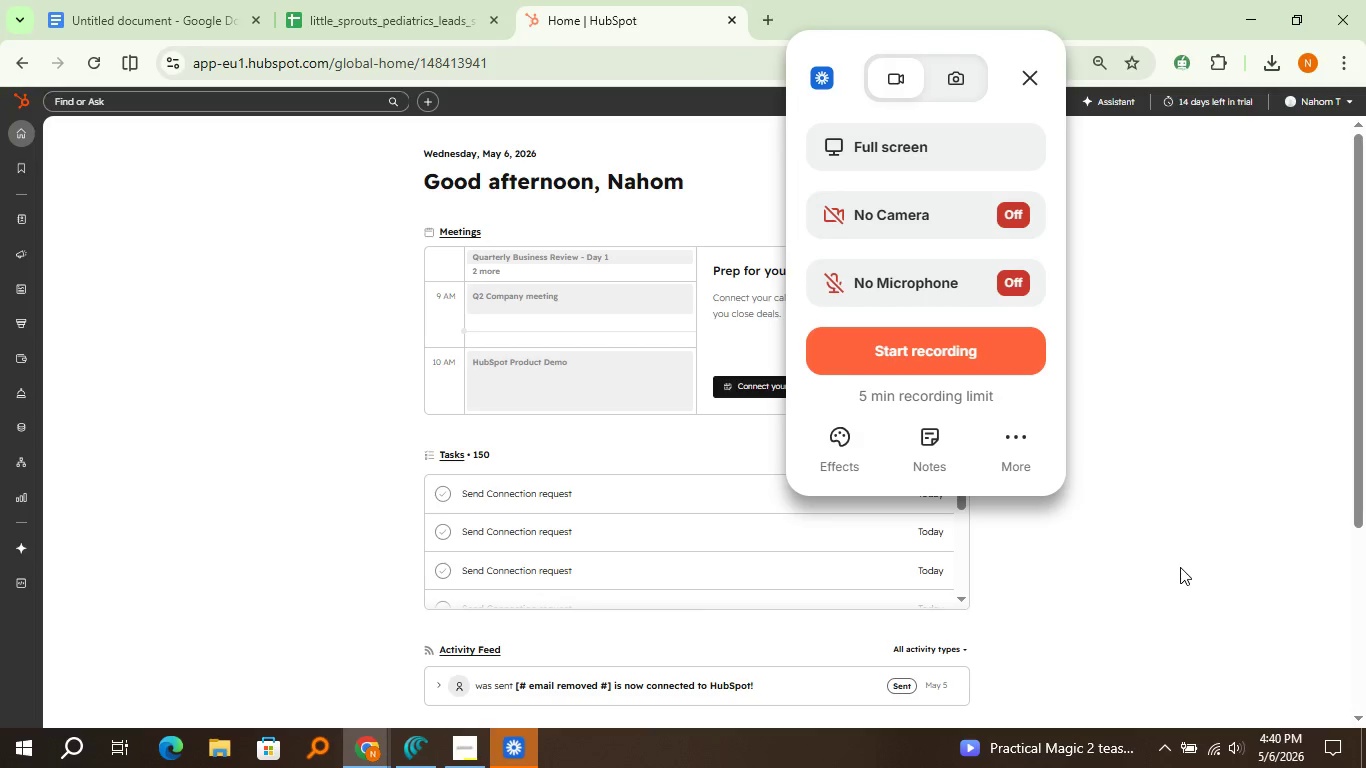 
left_click([924, 475])
 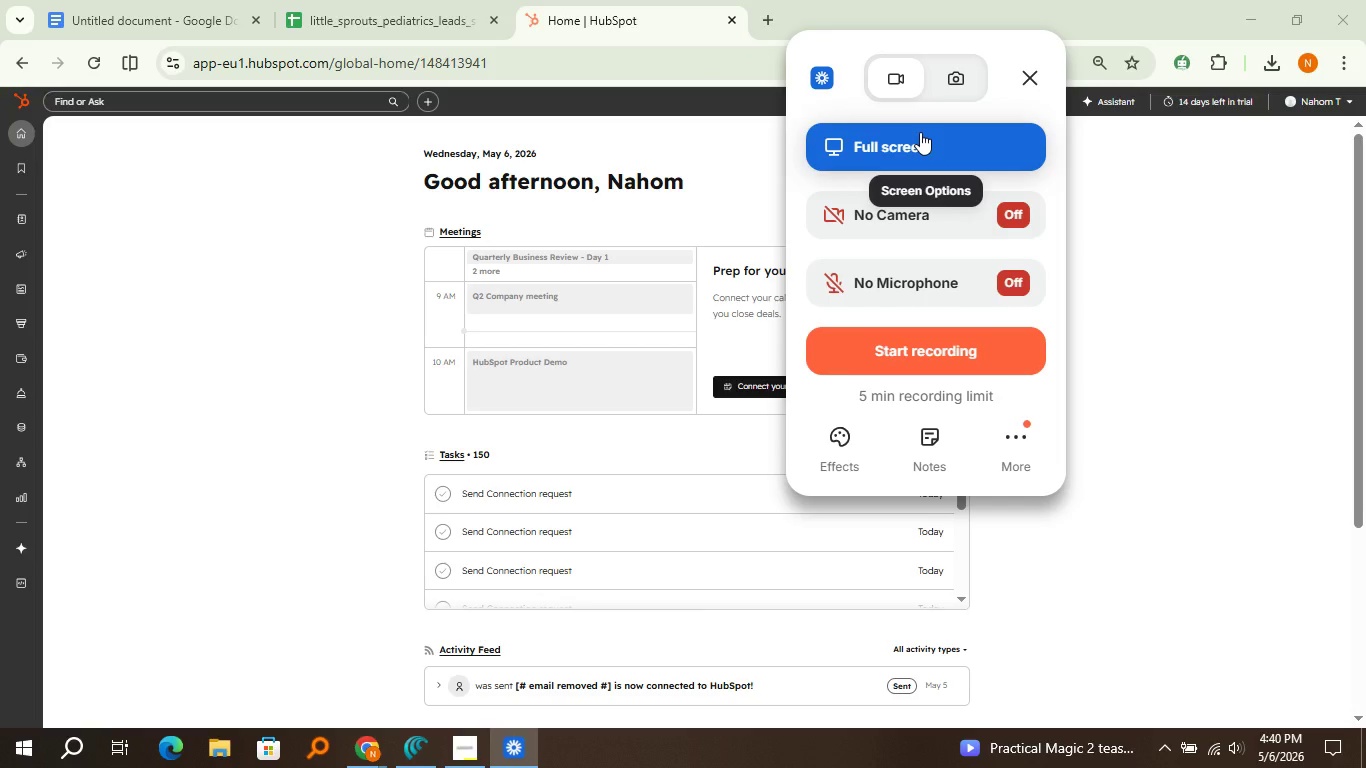 
left_click([920, 132])
 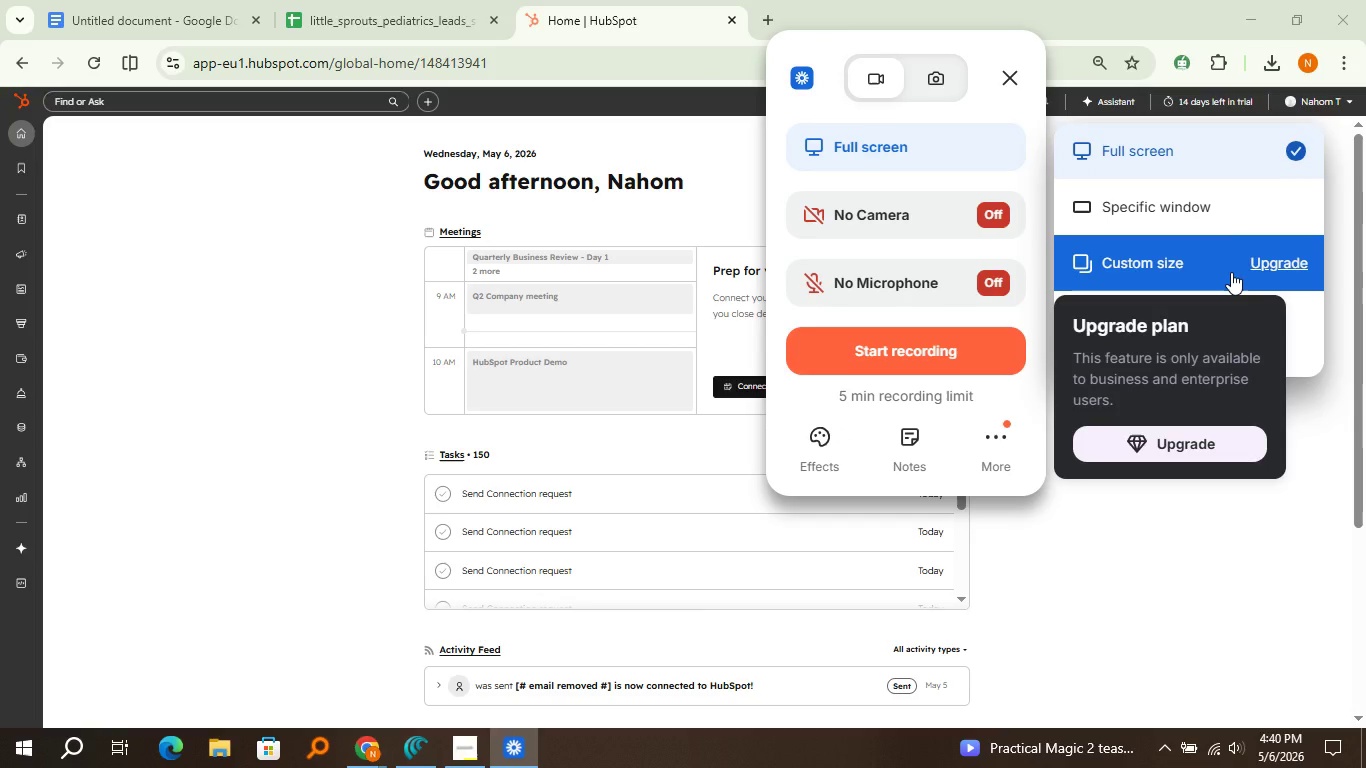 
mouse_move([1201, 251])
 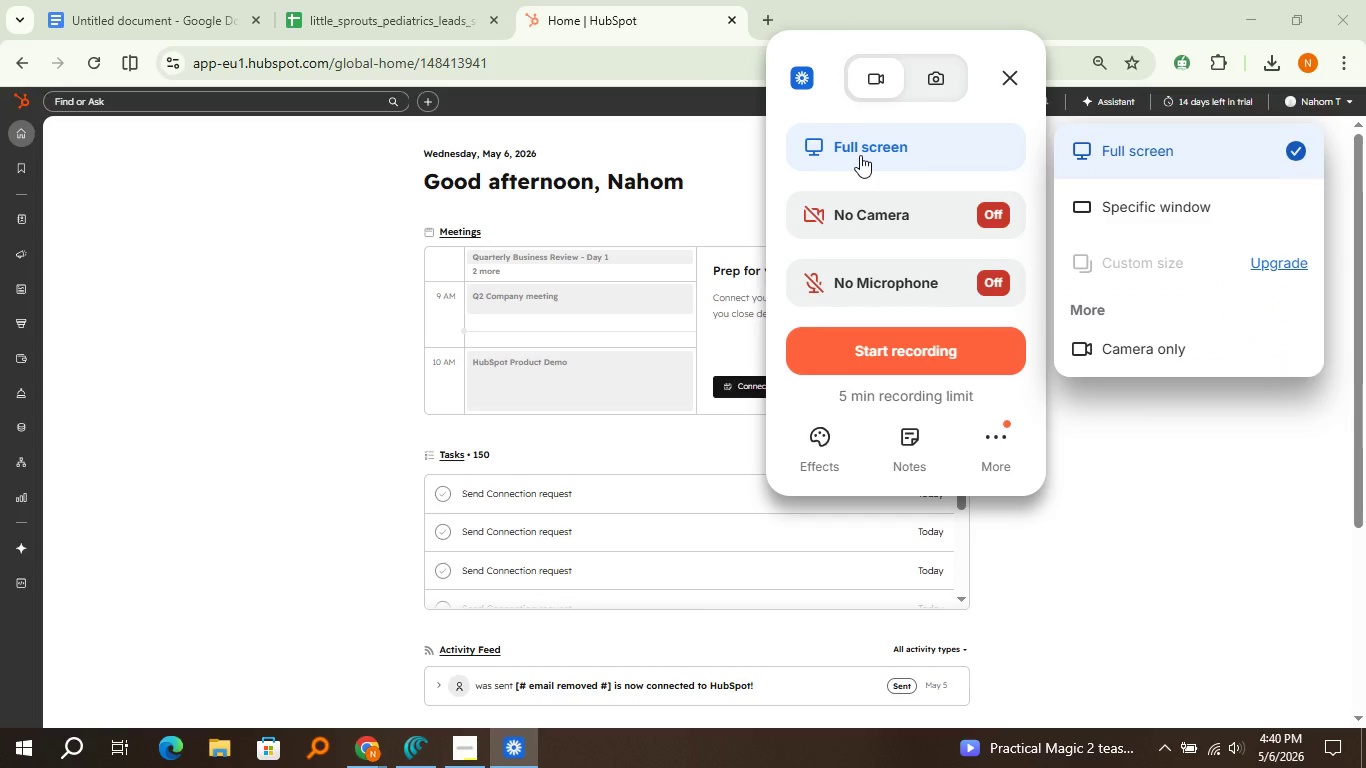 
left_click([860, 155])
 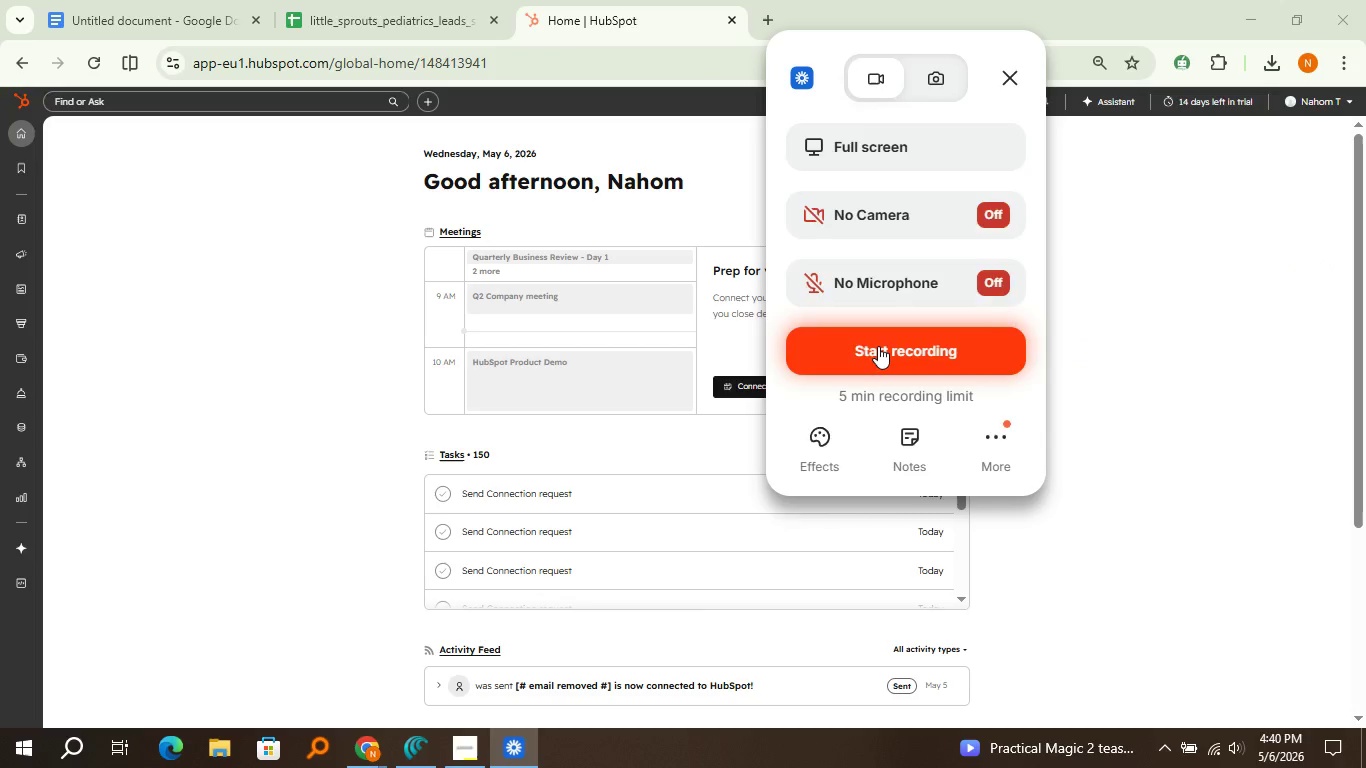 
left_click([878, 346])
 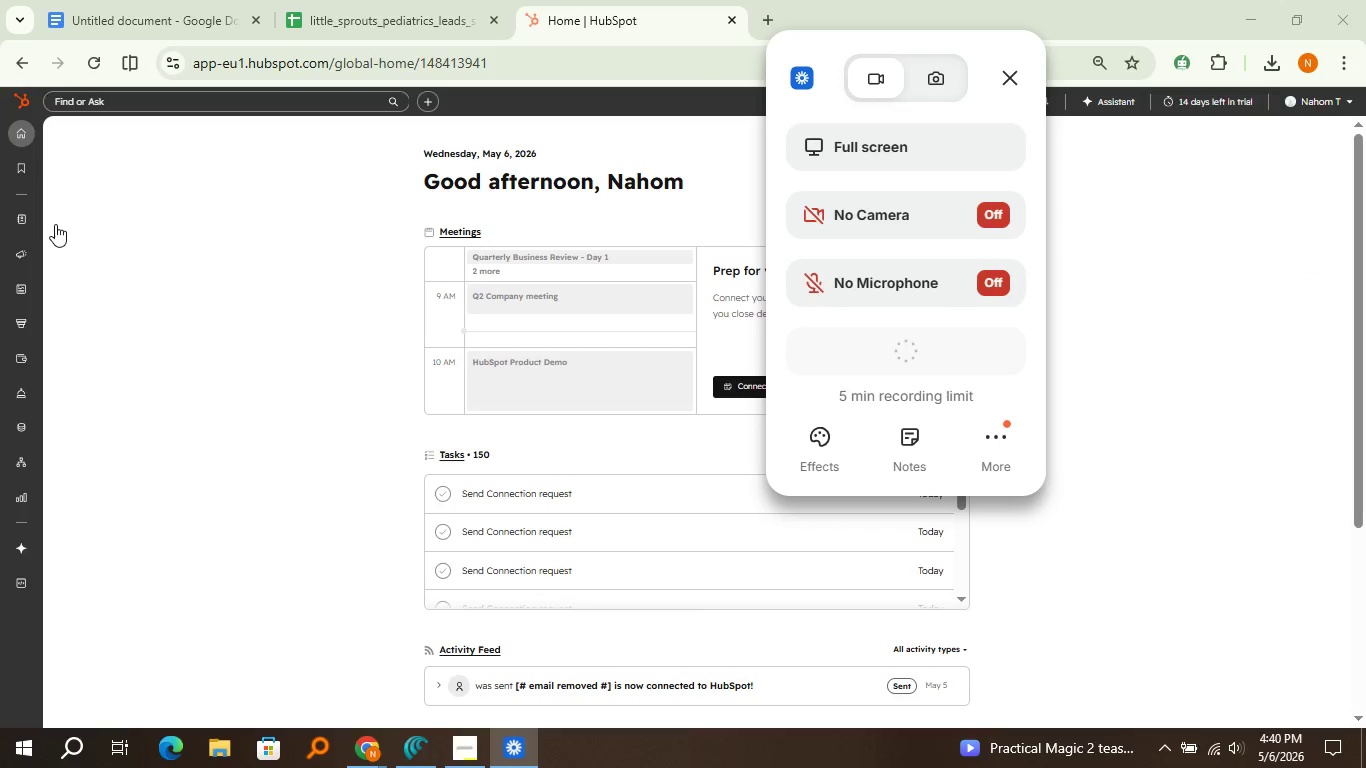 
left_click_drag(start_coordinate=[50, 223], to_coordinate=[126, 231])
 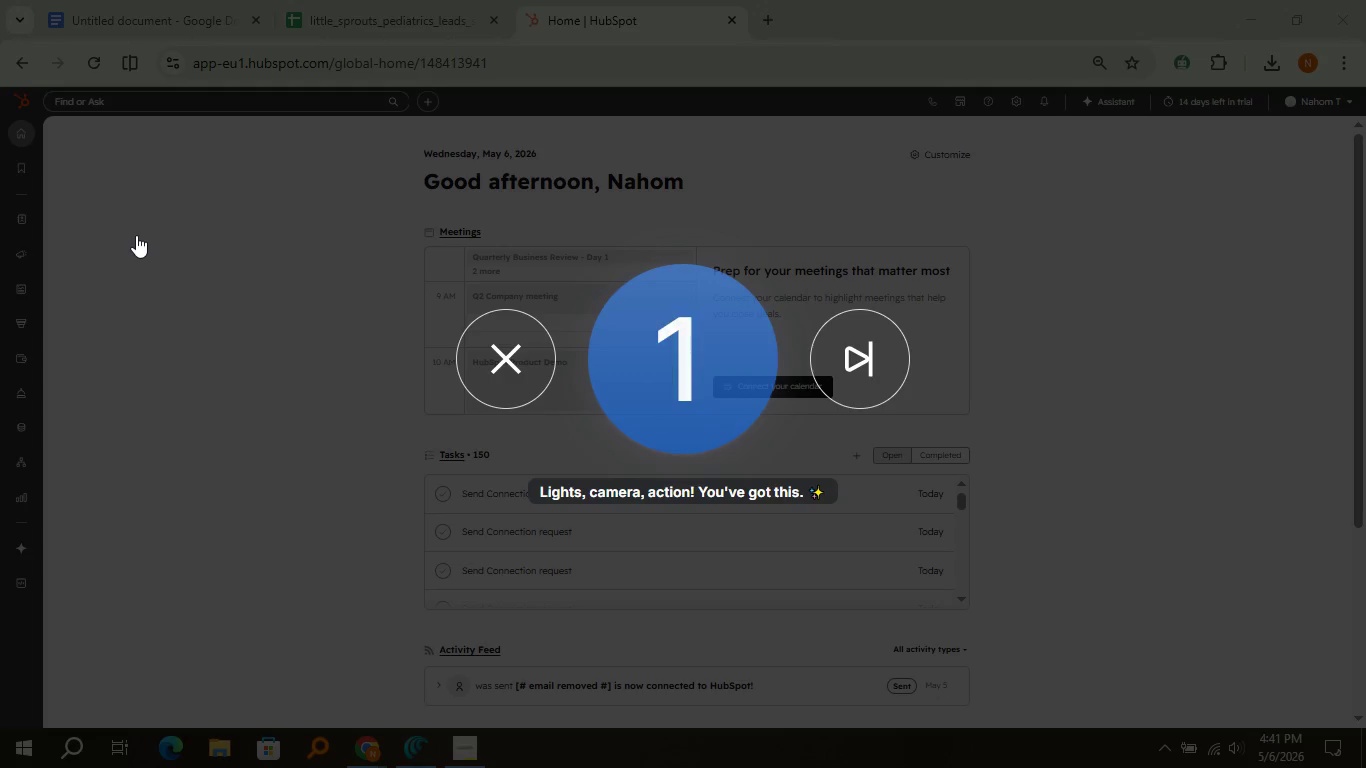 
wait(18.19)
 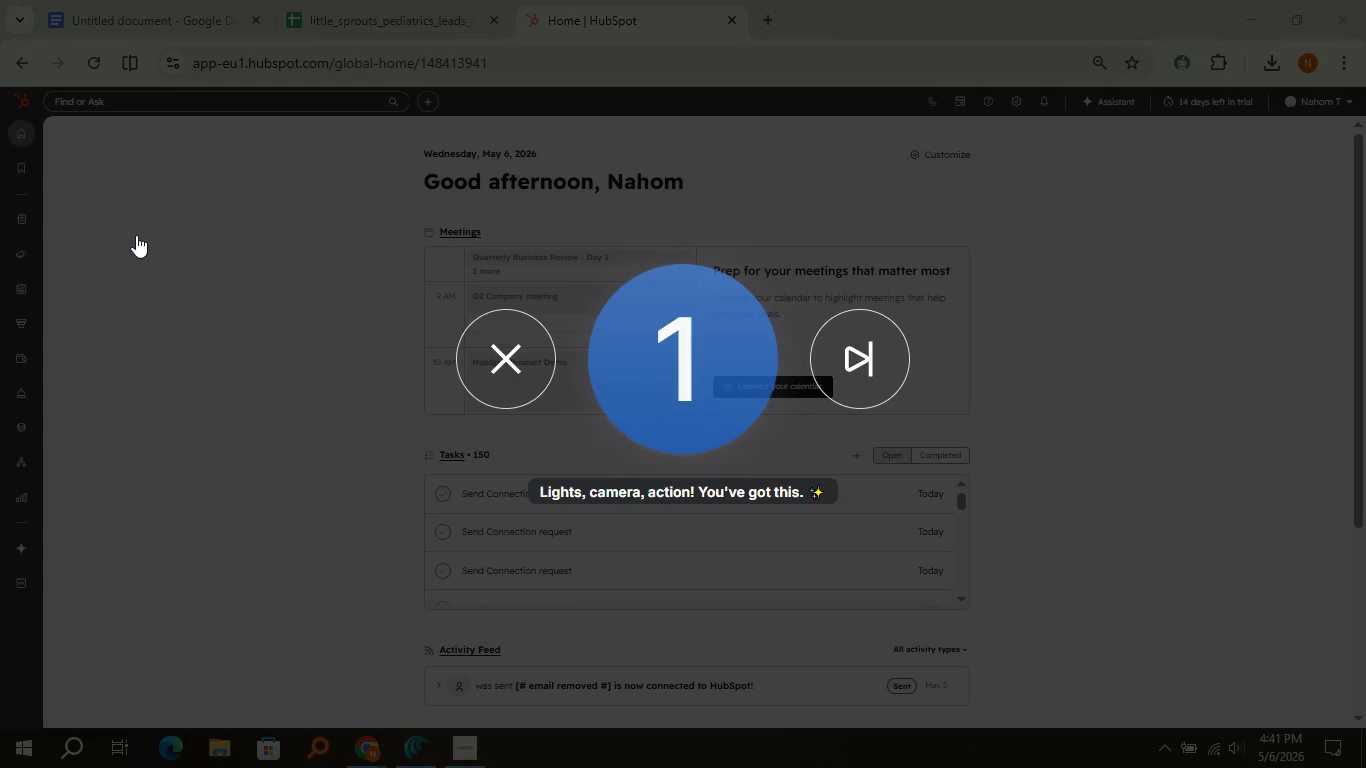 
left_click([65, 483])
 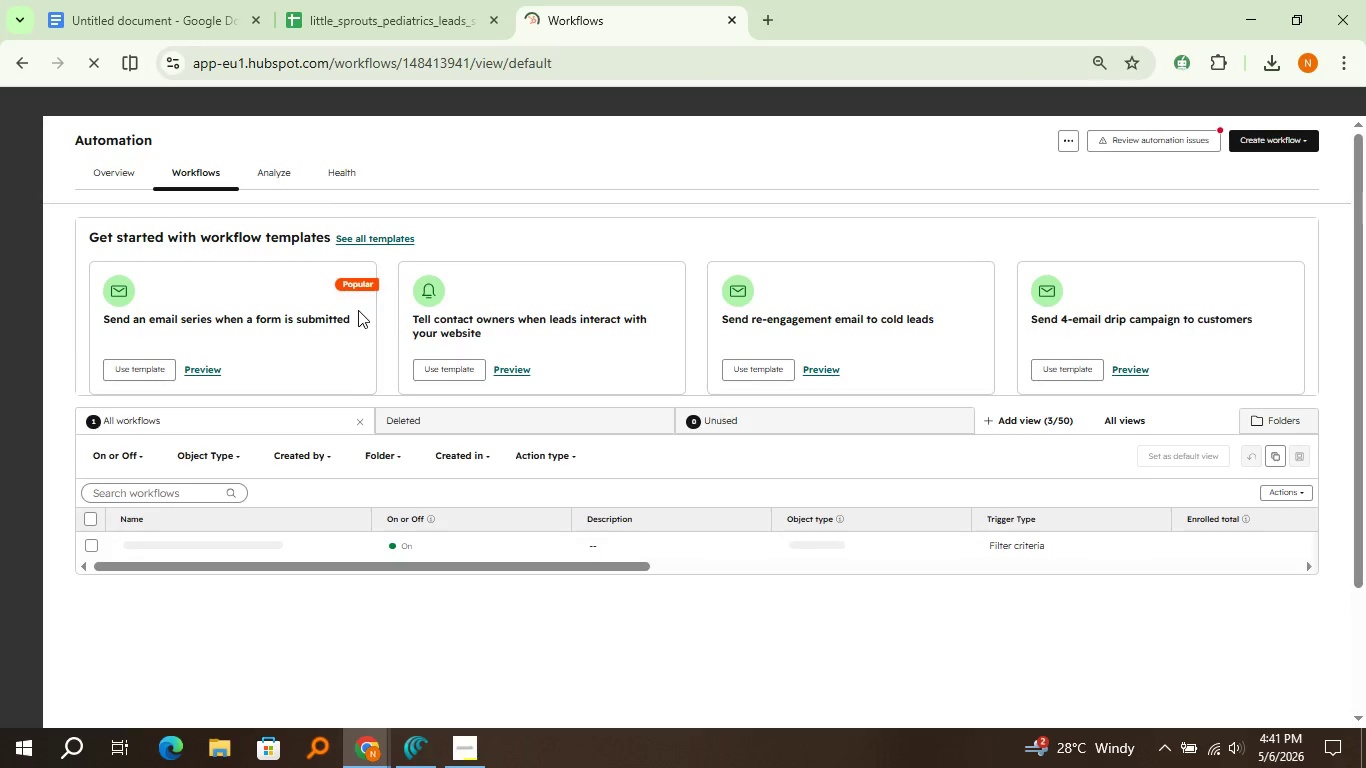 
wait(12.84)
 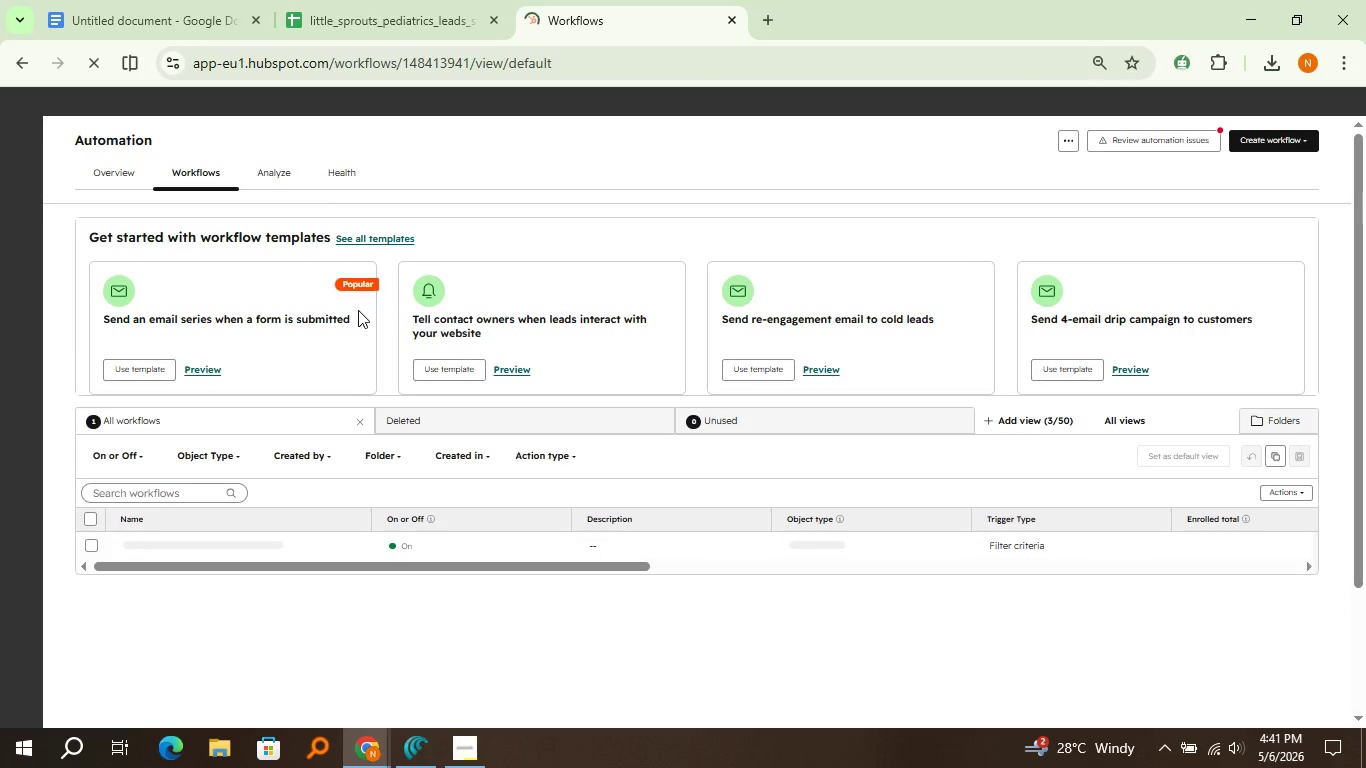 
left_click([182, 609])
 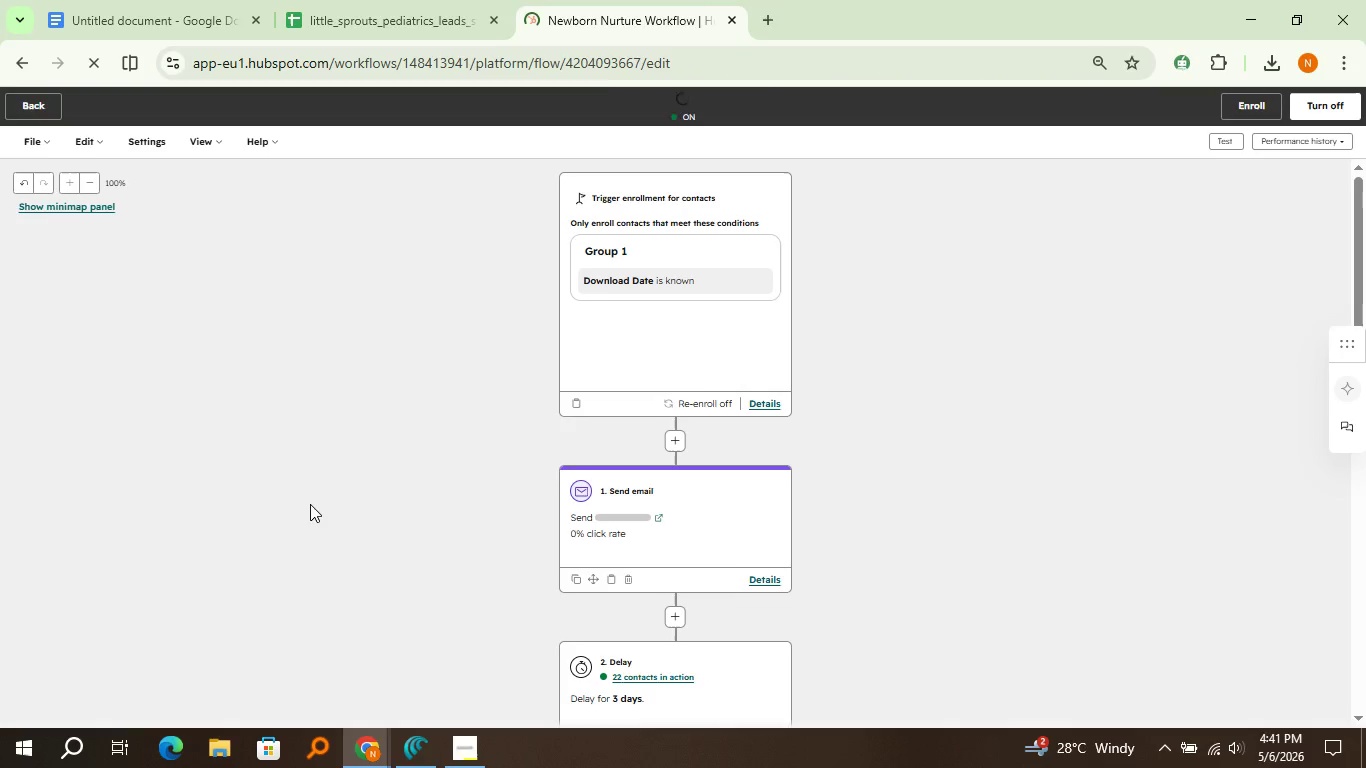 
wait(16.92)
 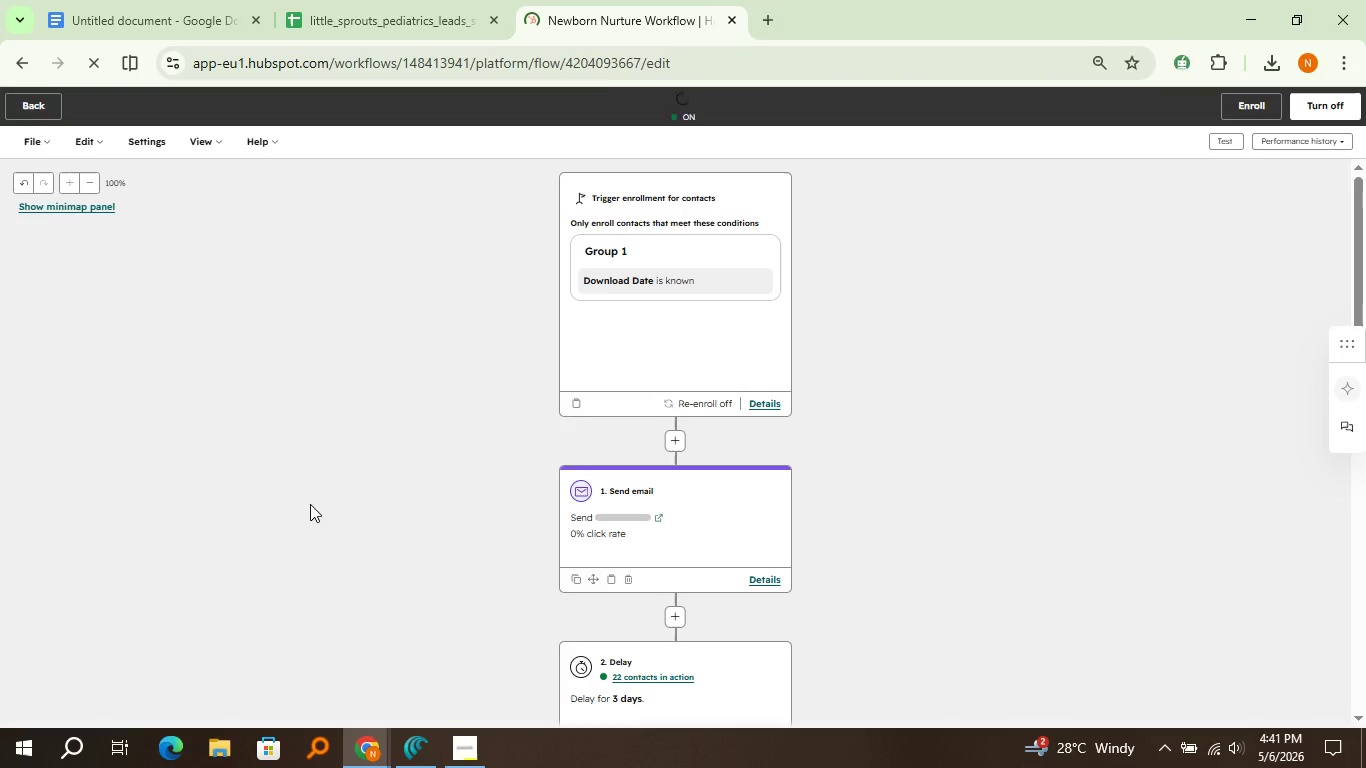 
left_click([761, 409])
 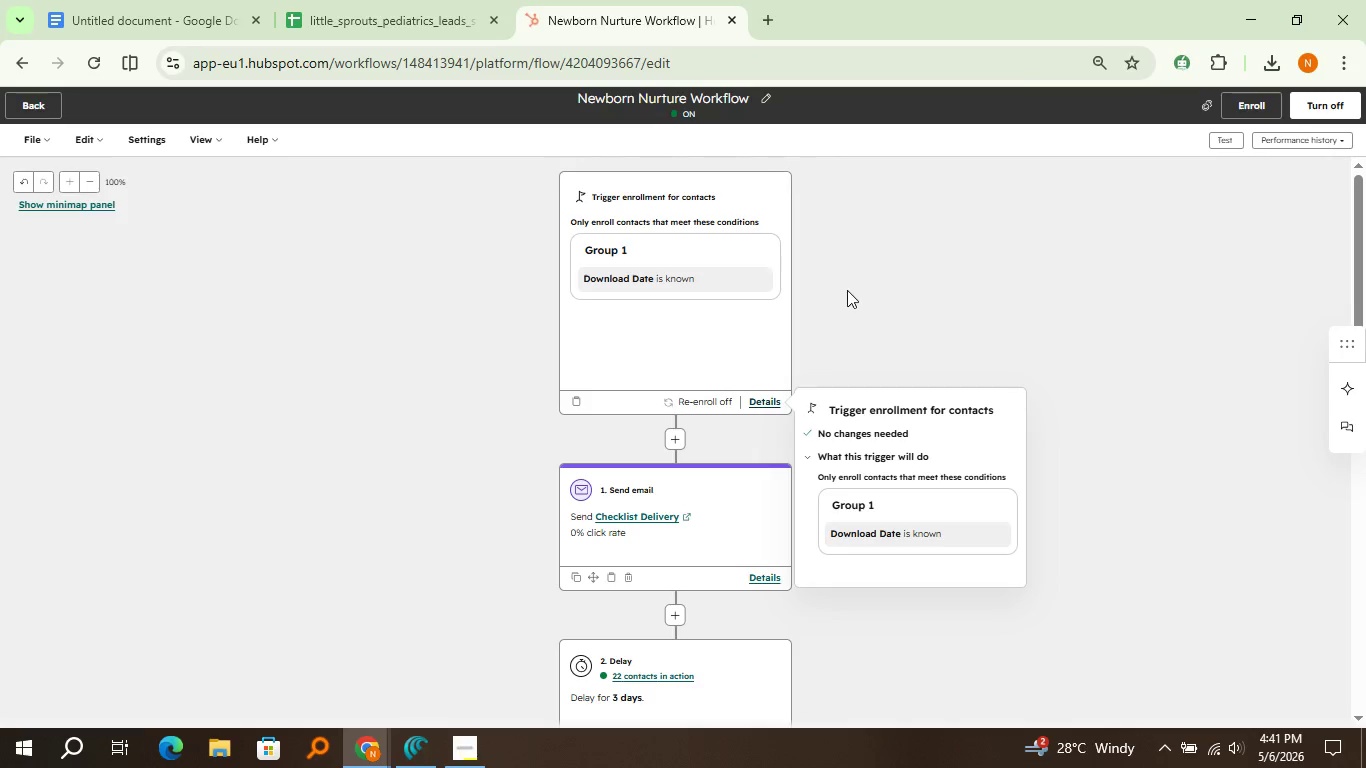 
left_click([847, 290])
 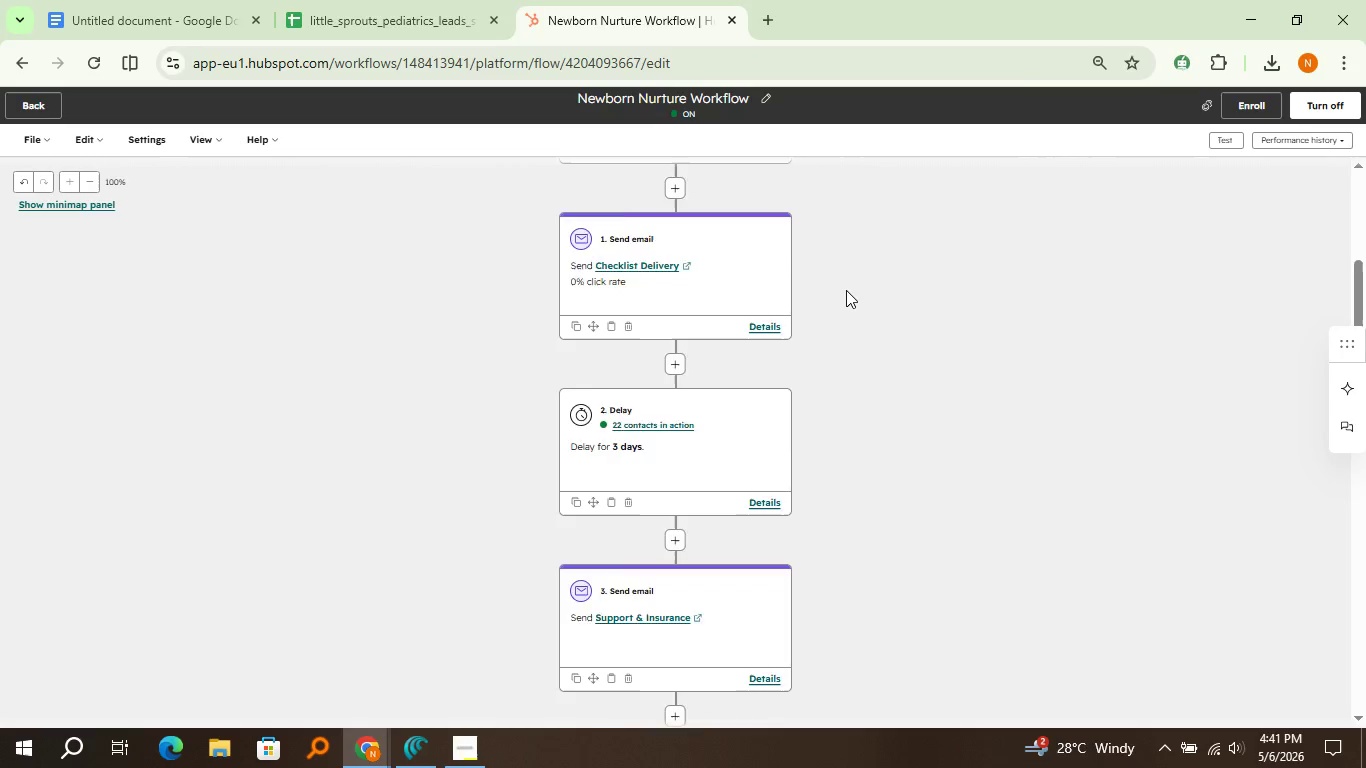 
scroll: coordinate [626, 363], scroll_direction: down, amount: 9.0
 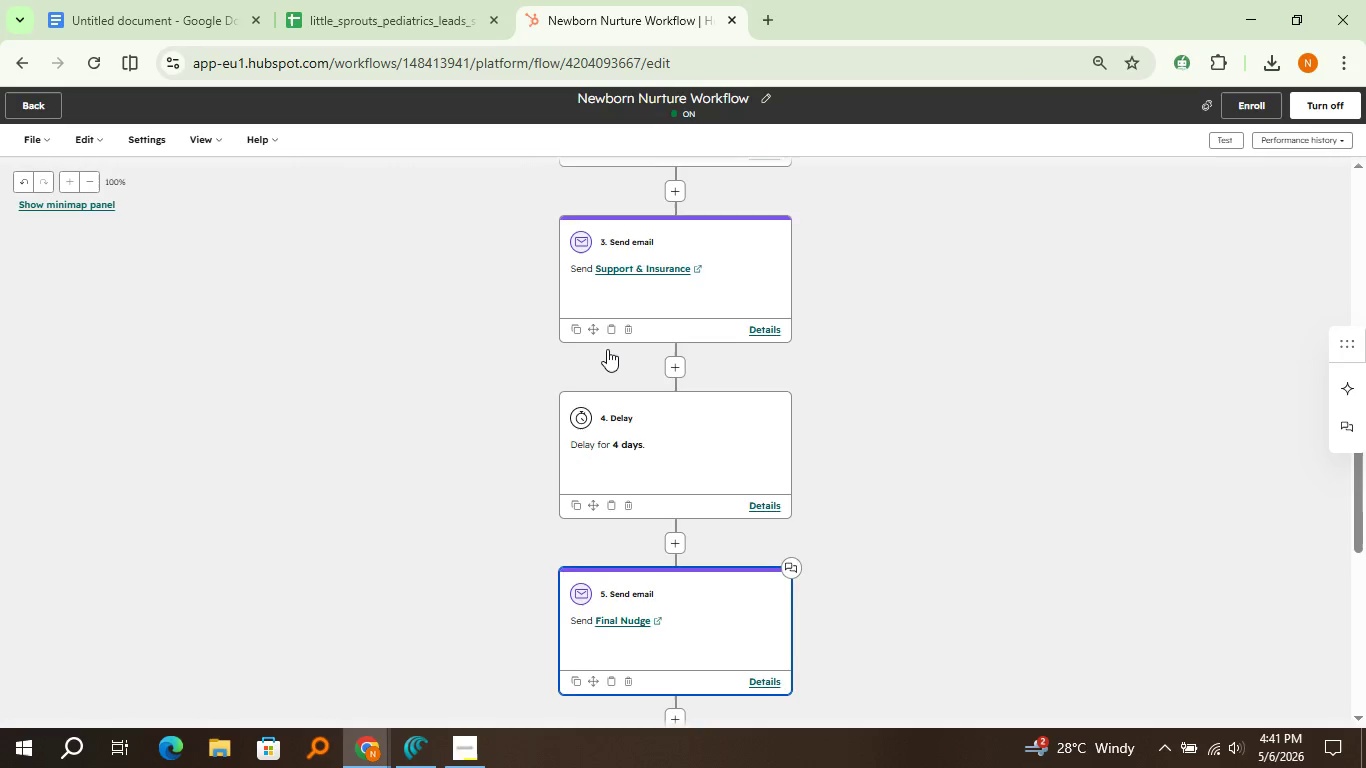 
scroll: coordinate [607, 349], scroll_direction: up, amount: 5.0
 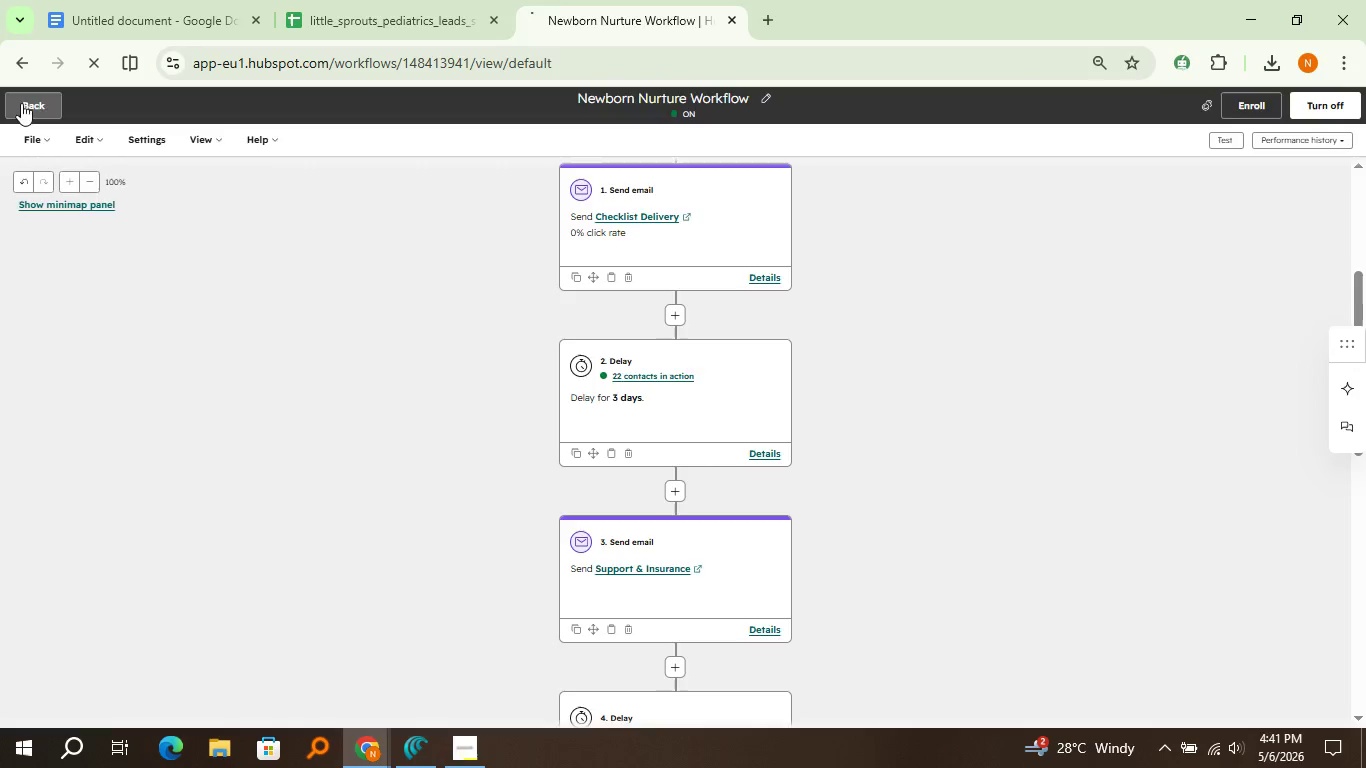 
left_click([21, 103])
 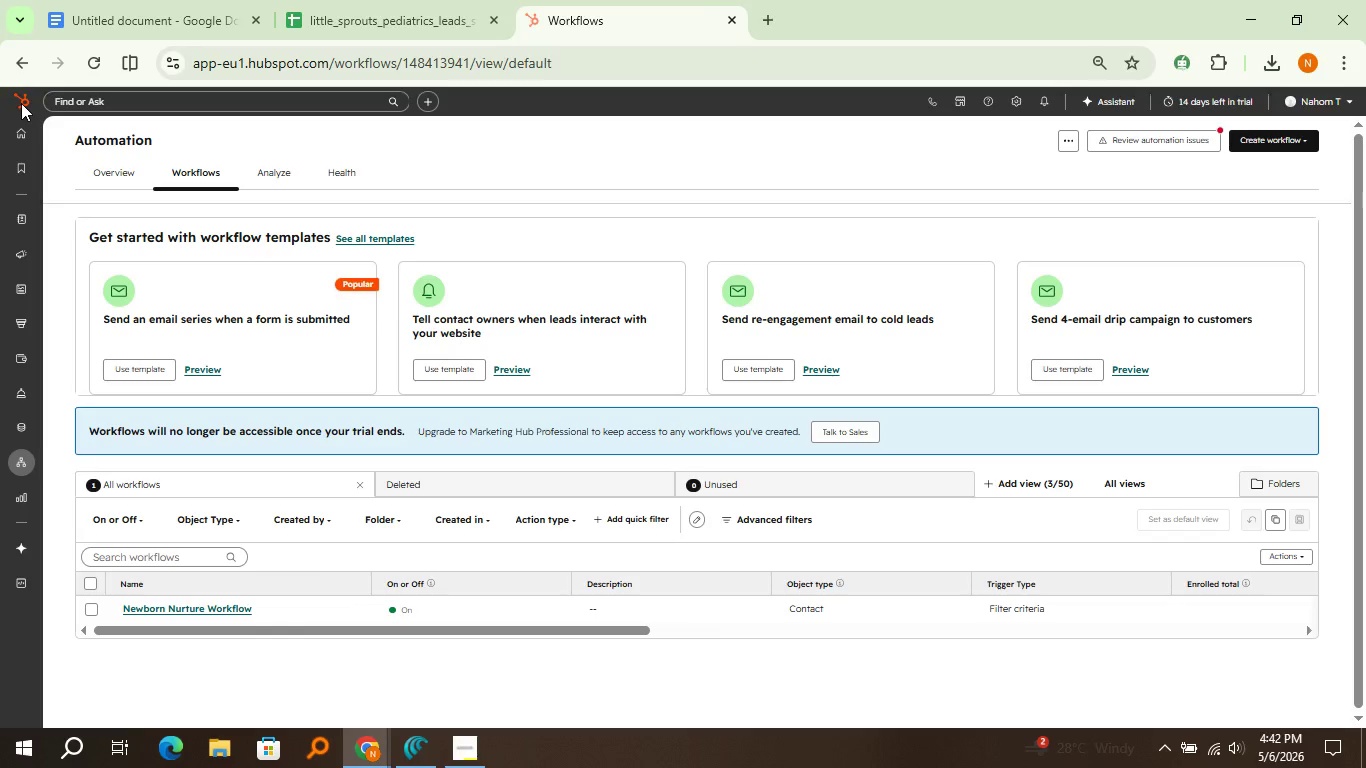 
wait(14.3)
 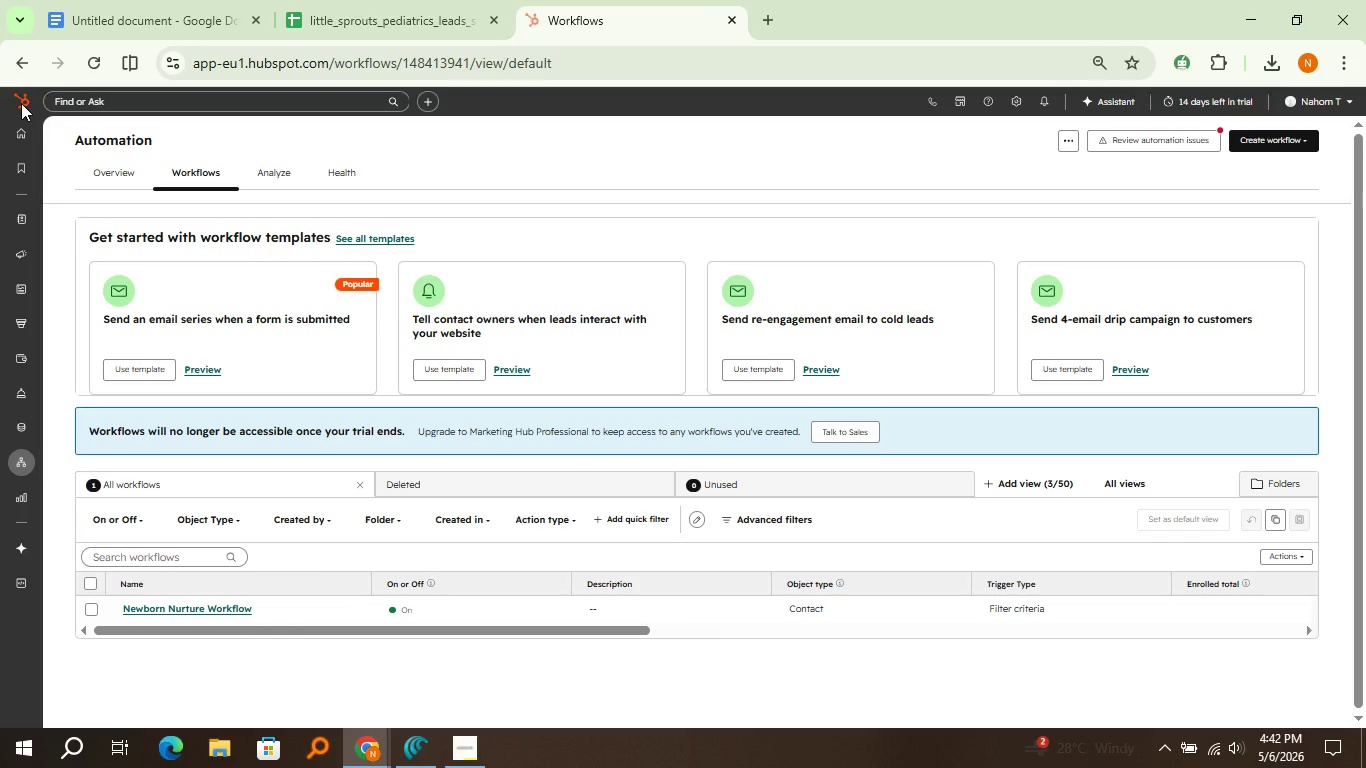 
left_click([63, 349])
 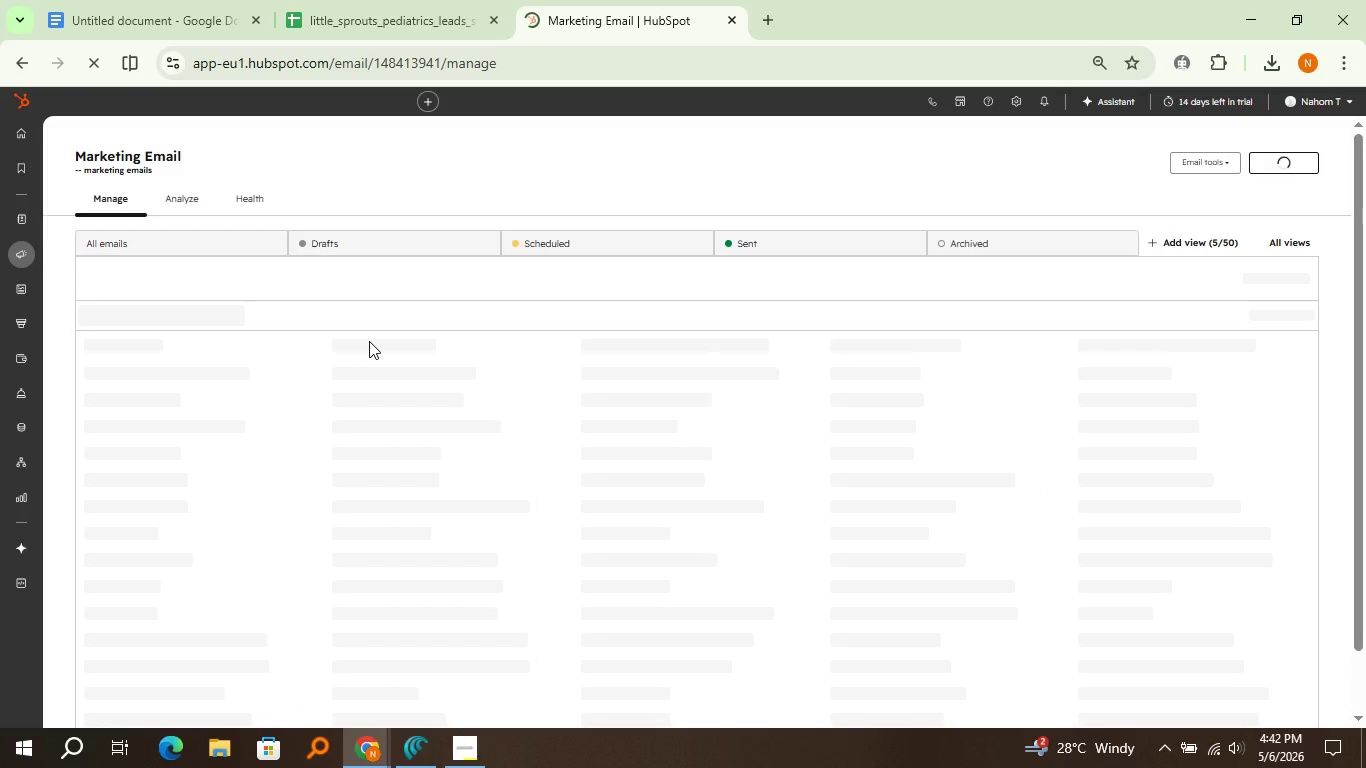 
wait(10.64)
 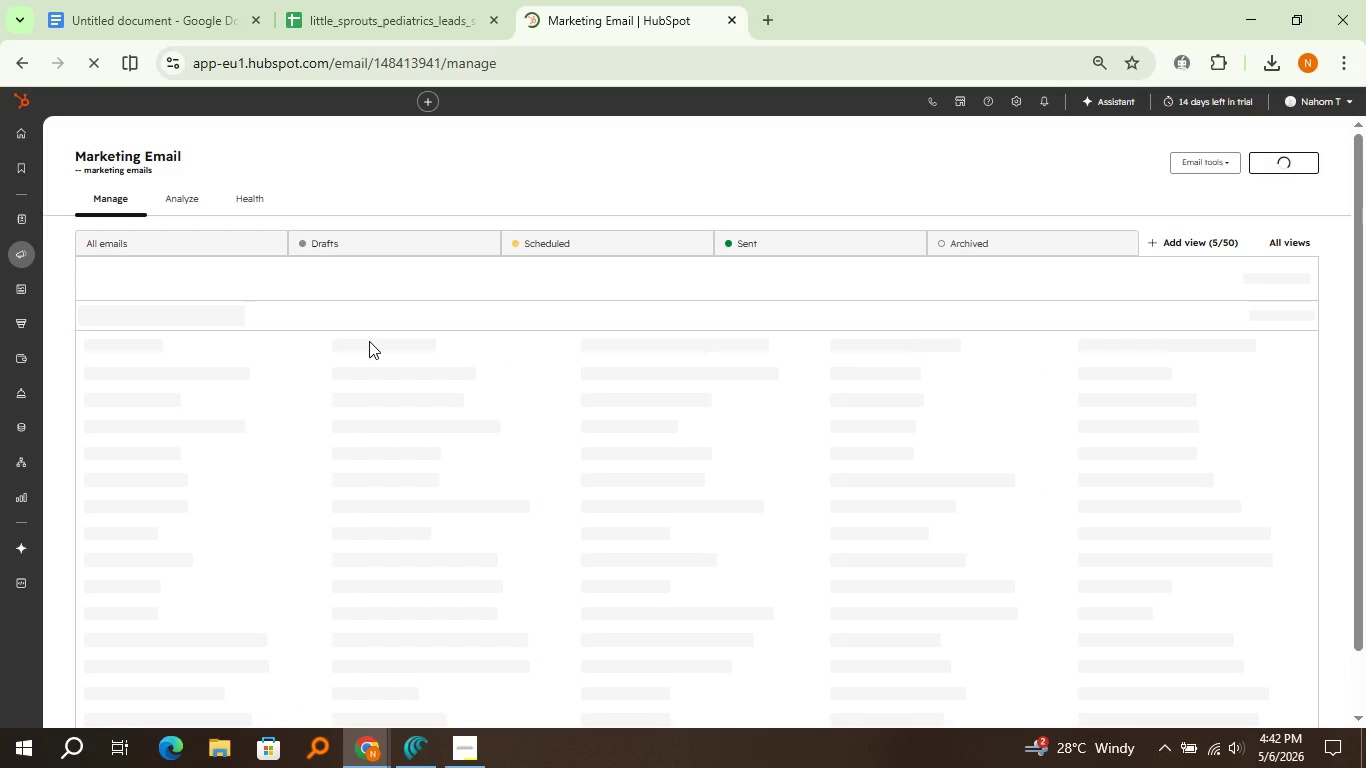 
left_click([106, 247])
 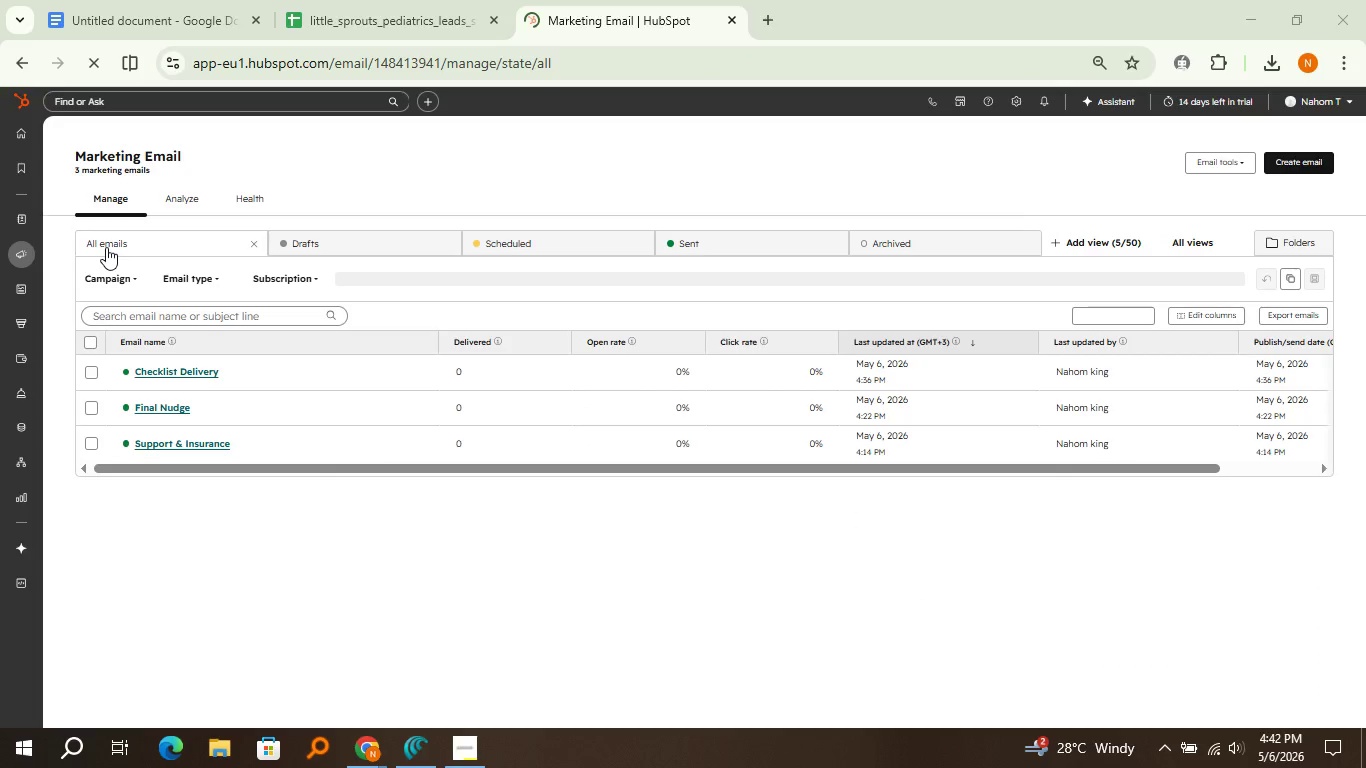 
left_click([106, 247])
 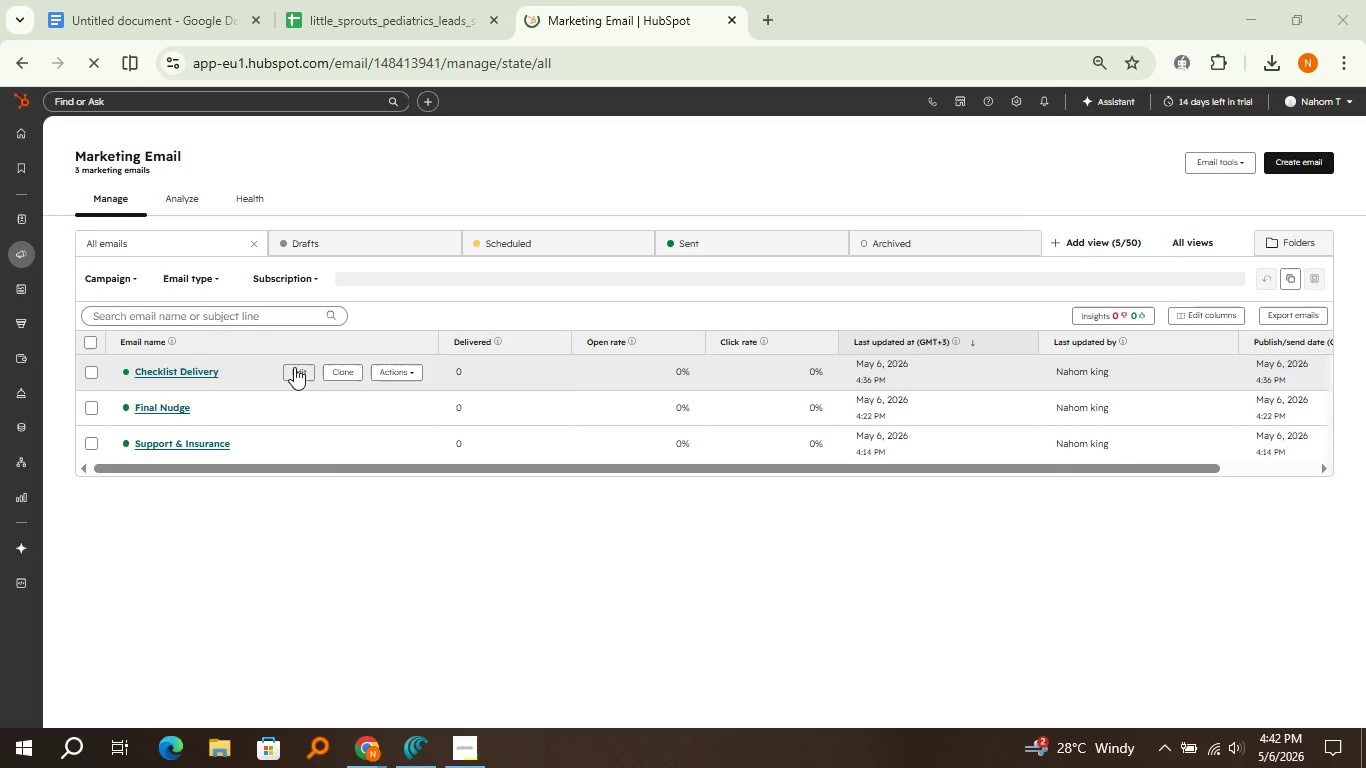 
left_click([294, 367])
 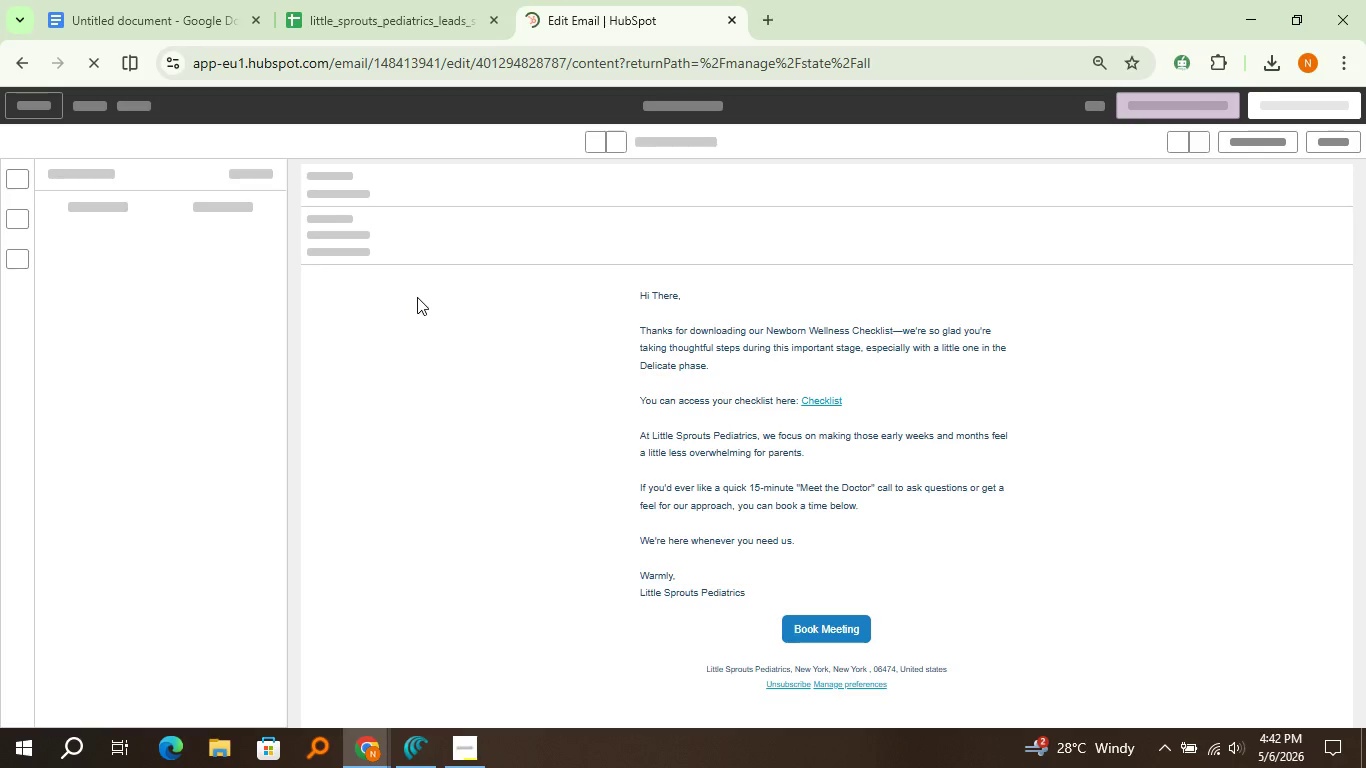 
wait(7.19)
 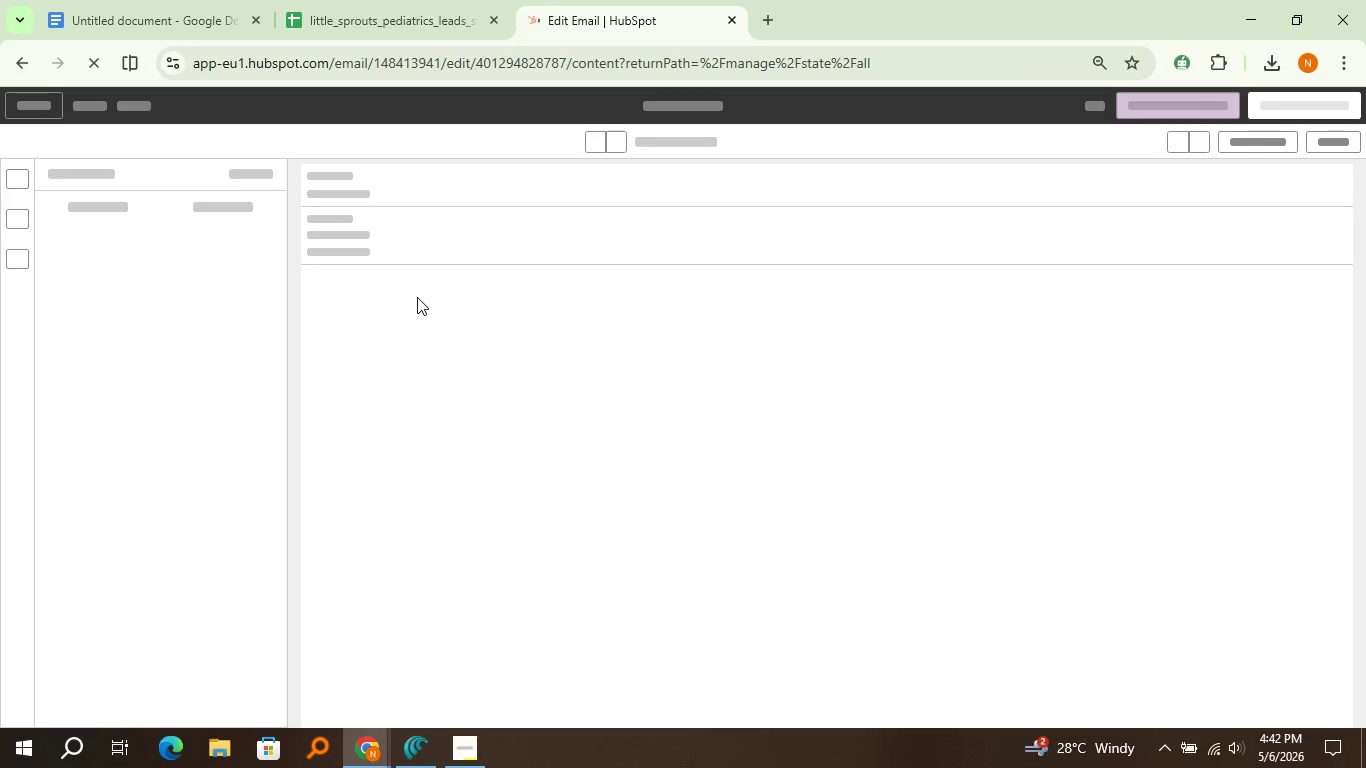 
left_click([88, 251])
 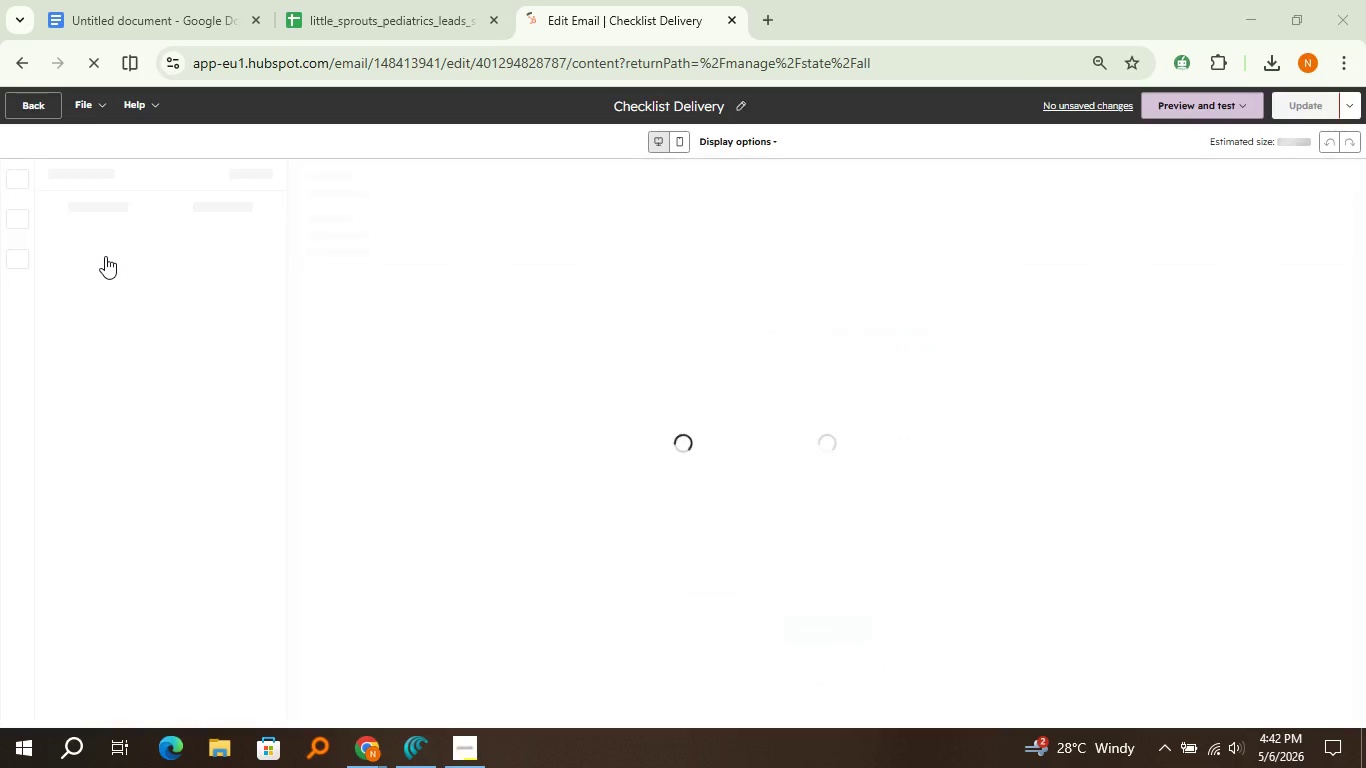 
left_click([105, 256])
 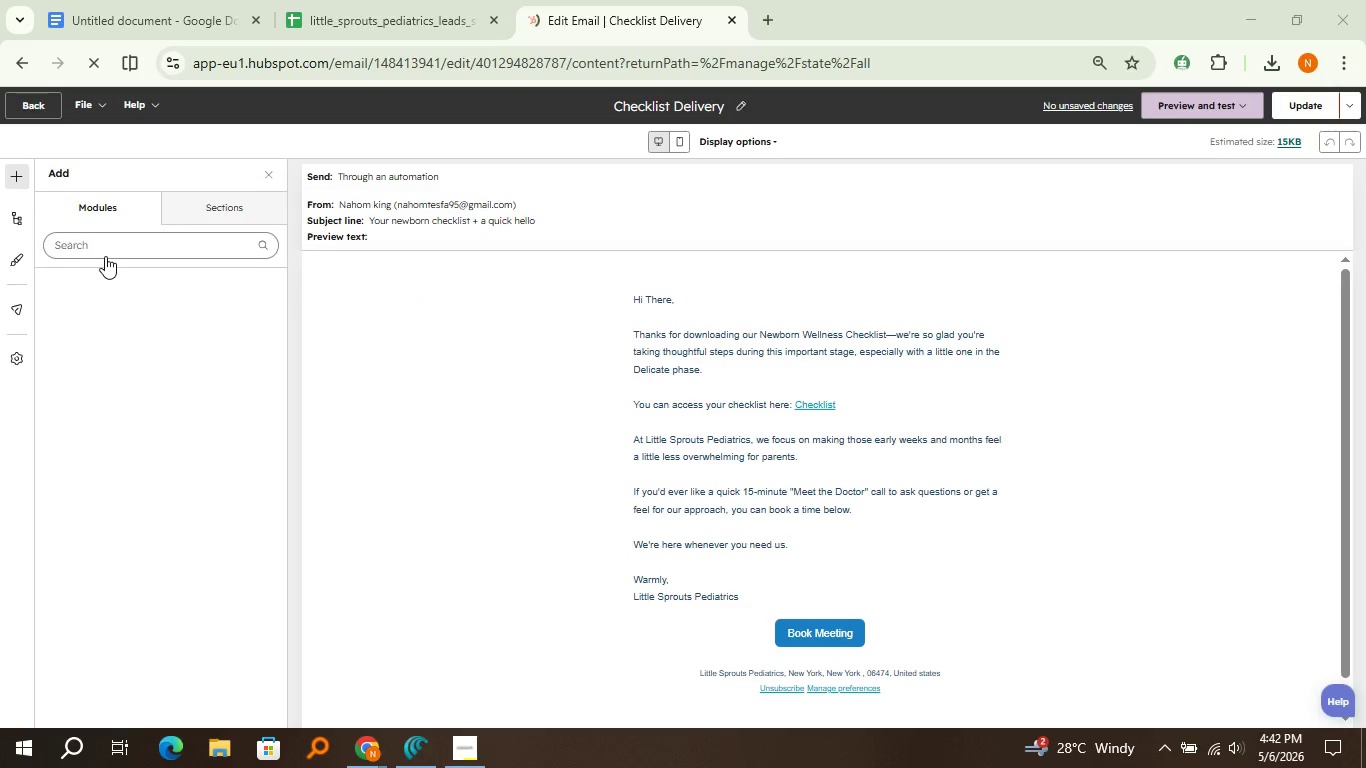 
left_click([105, 256])
 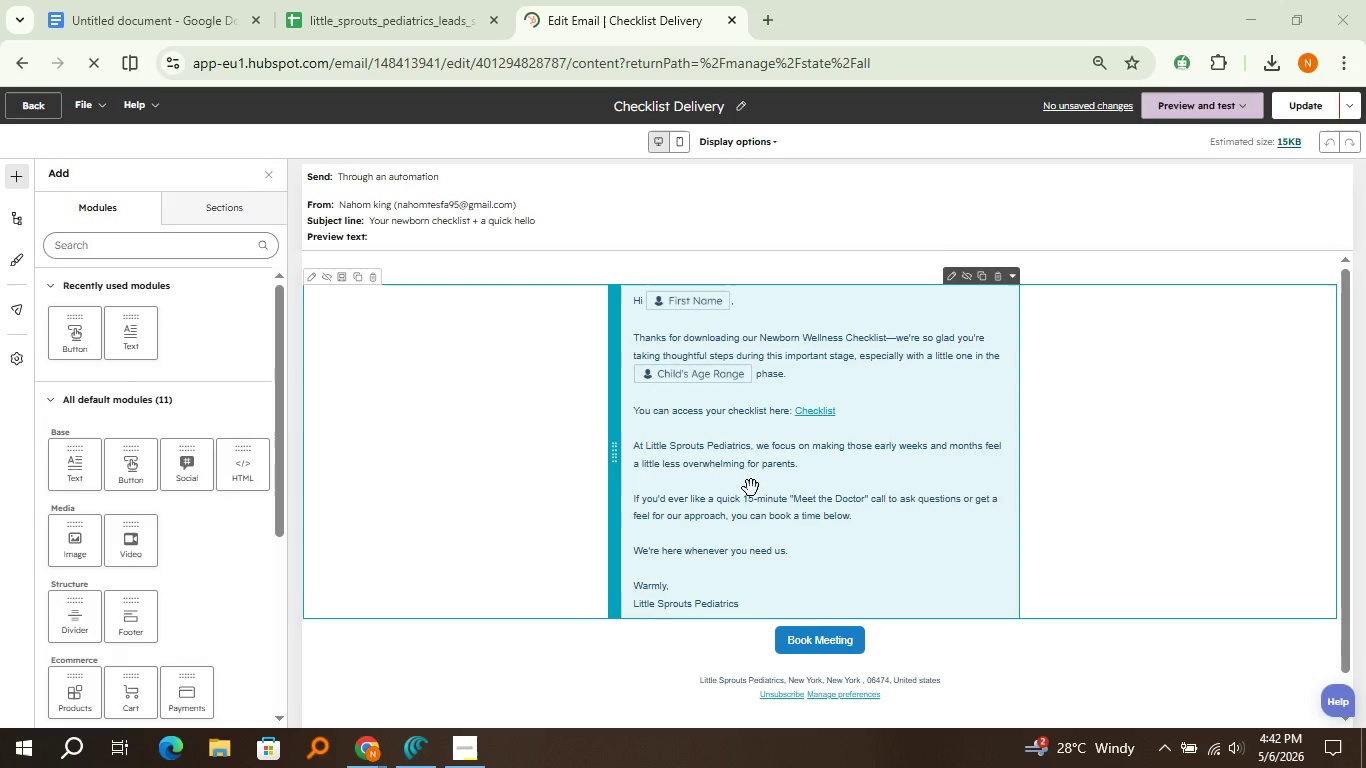 
scroll: coordinate [755, 492], scroll_direction: down, amount: 5.0
 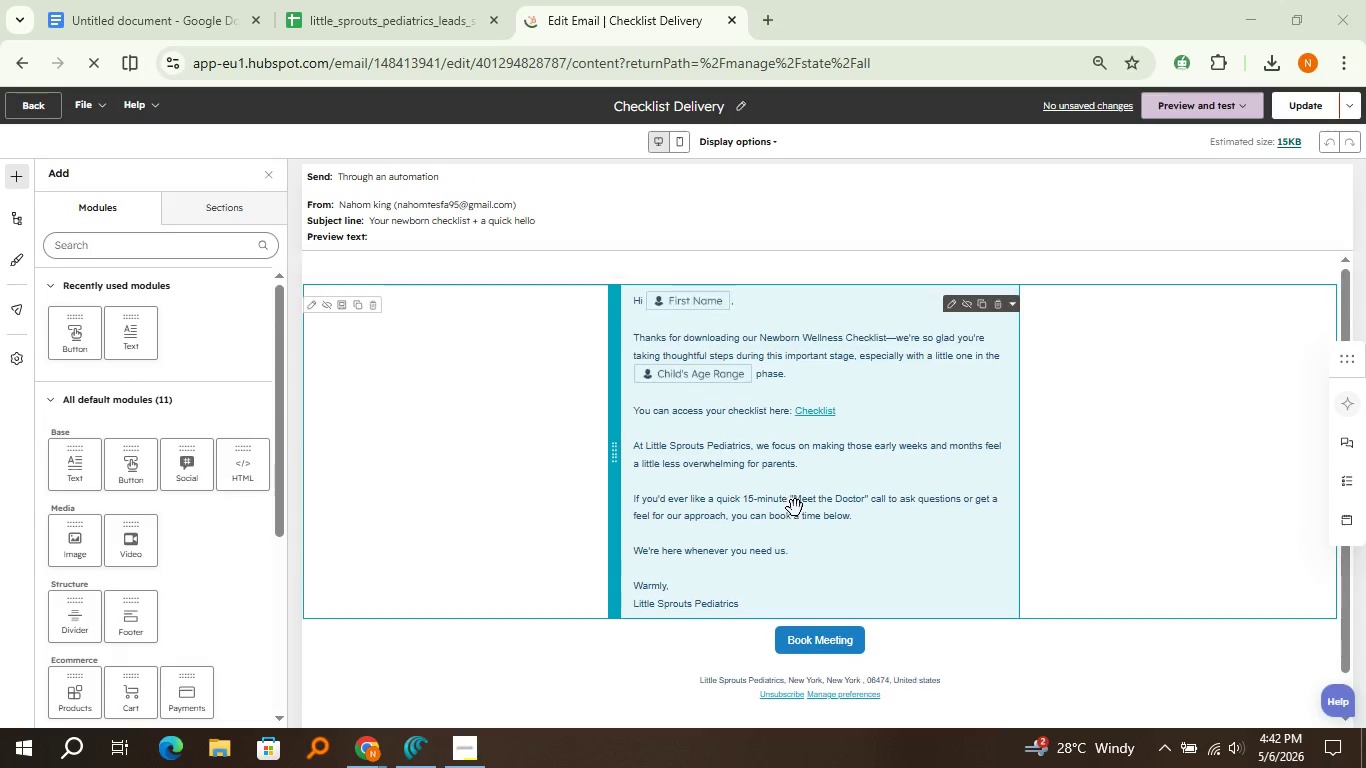 
scroll: coordinate [795, 508], scroll_direction: up, amount: 4.0
 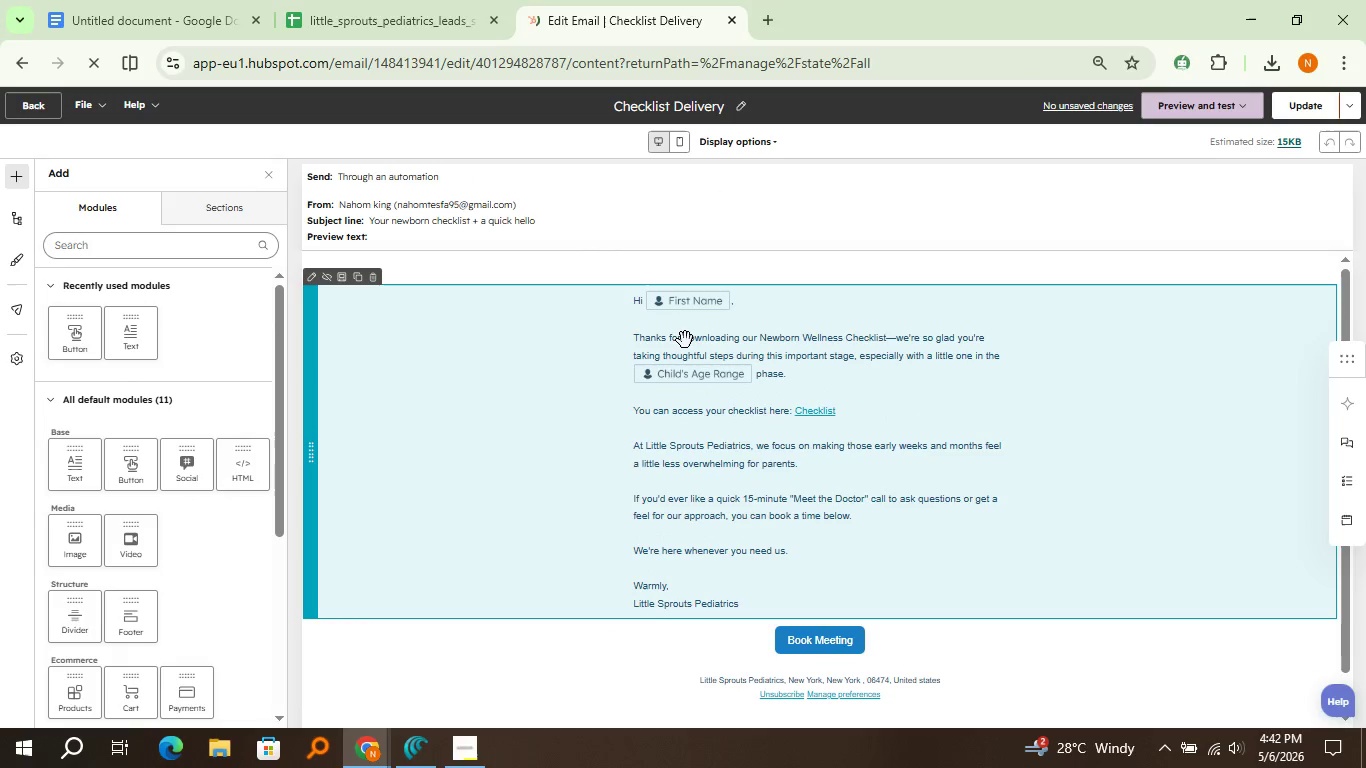 
left_click([685, 340])
 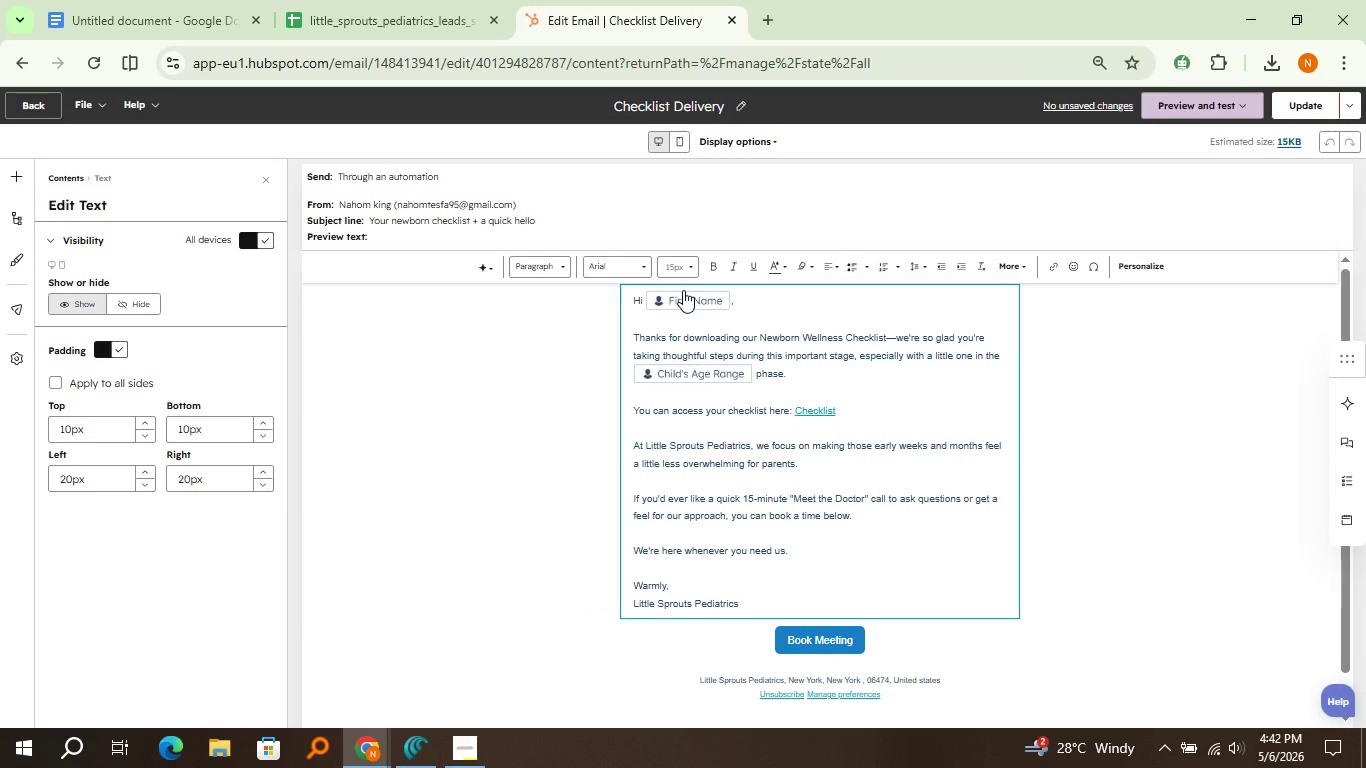 
left_click([684, 293])
 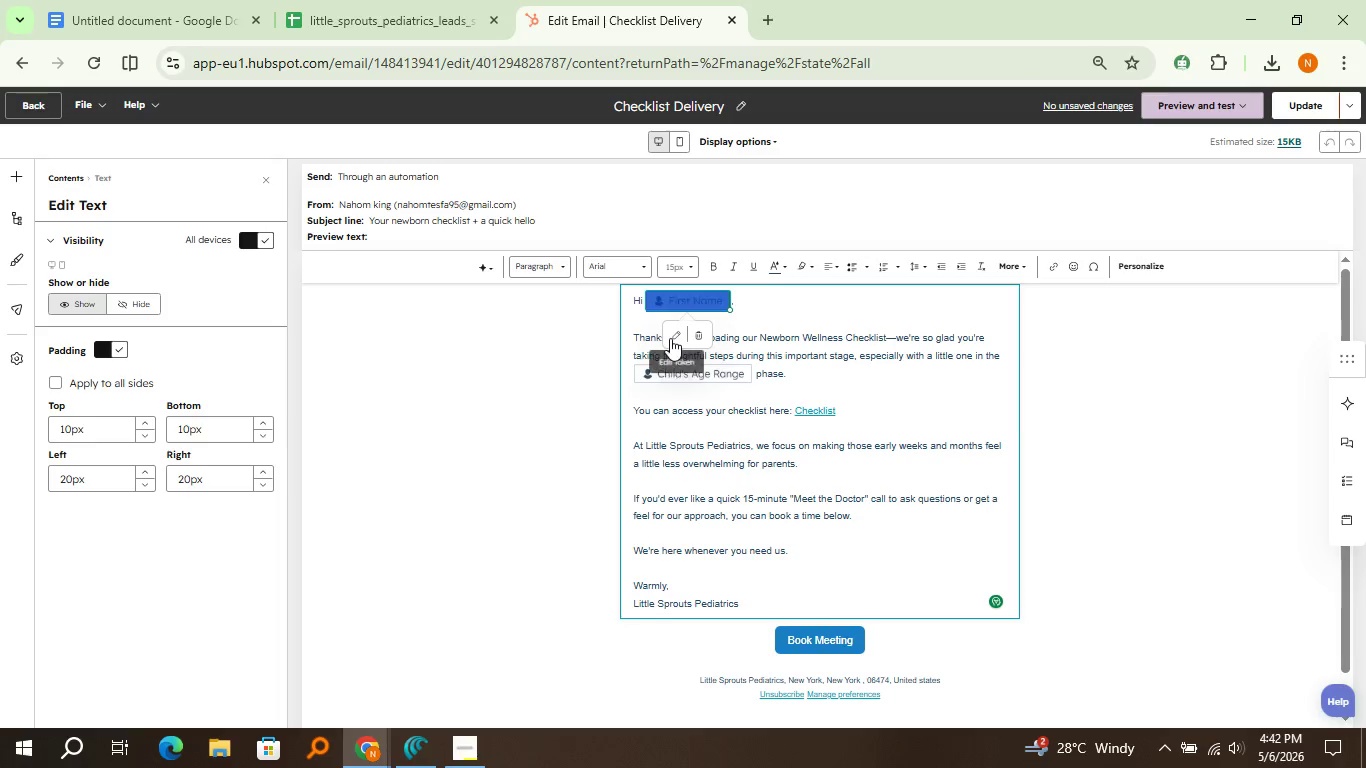 
left_click([670, 338])
 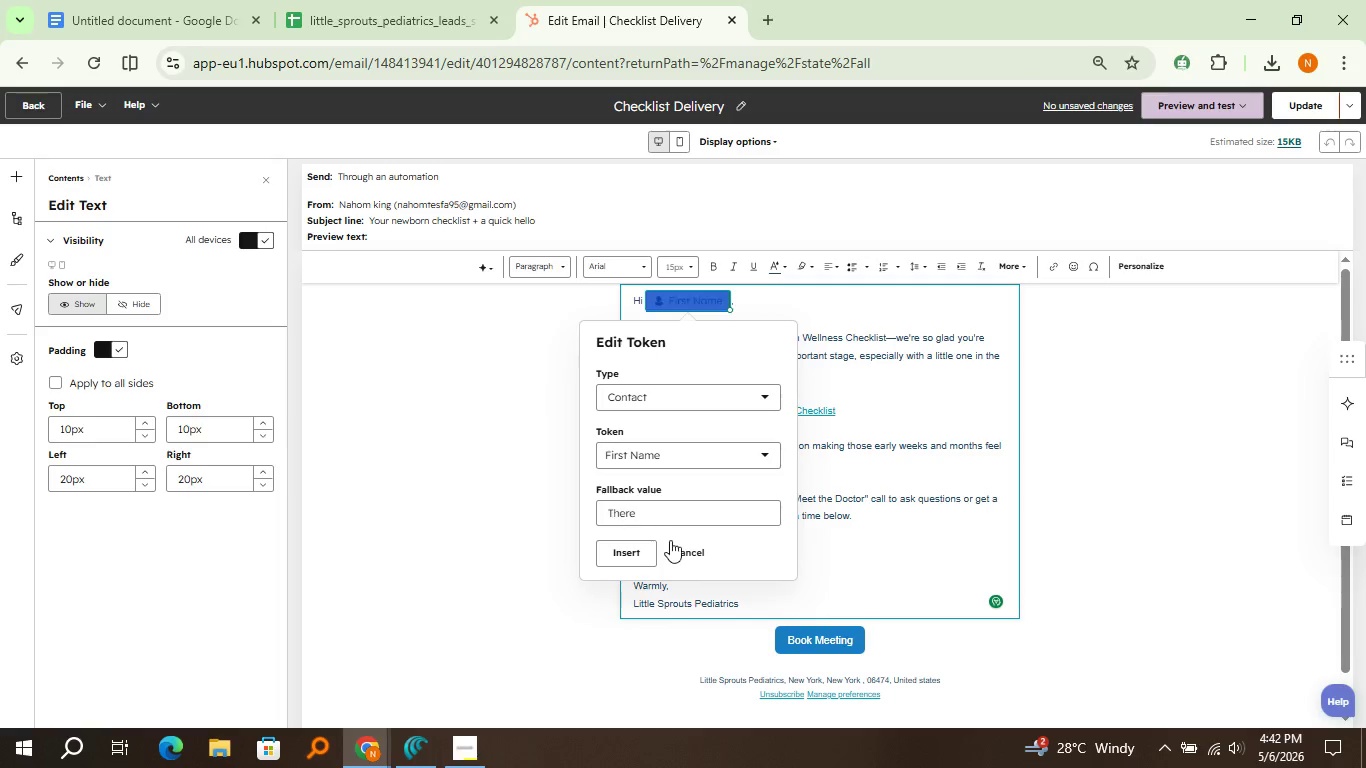 
left_click([682, 543])
 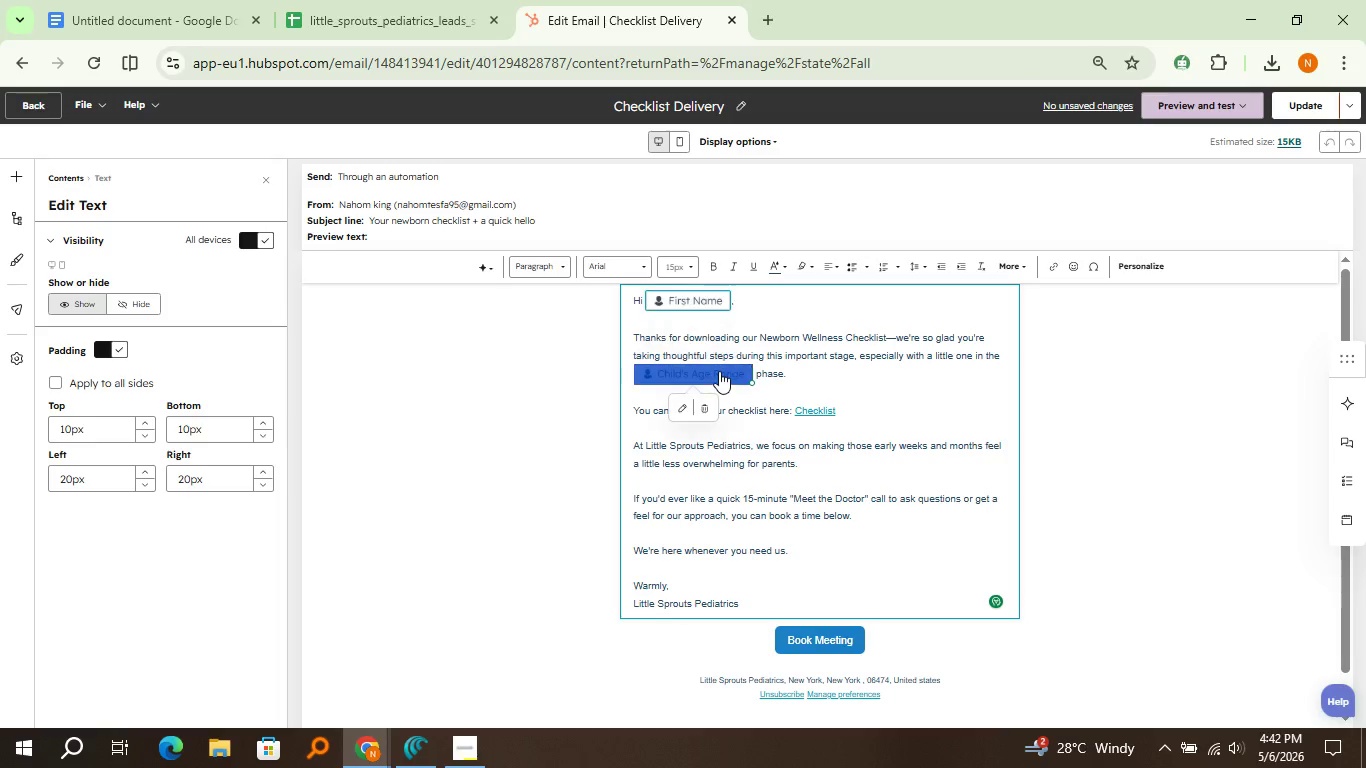 
left_click([719, 371])
 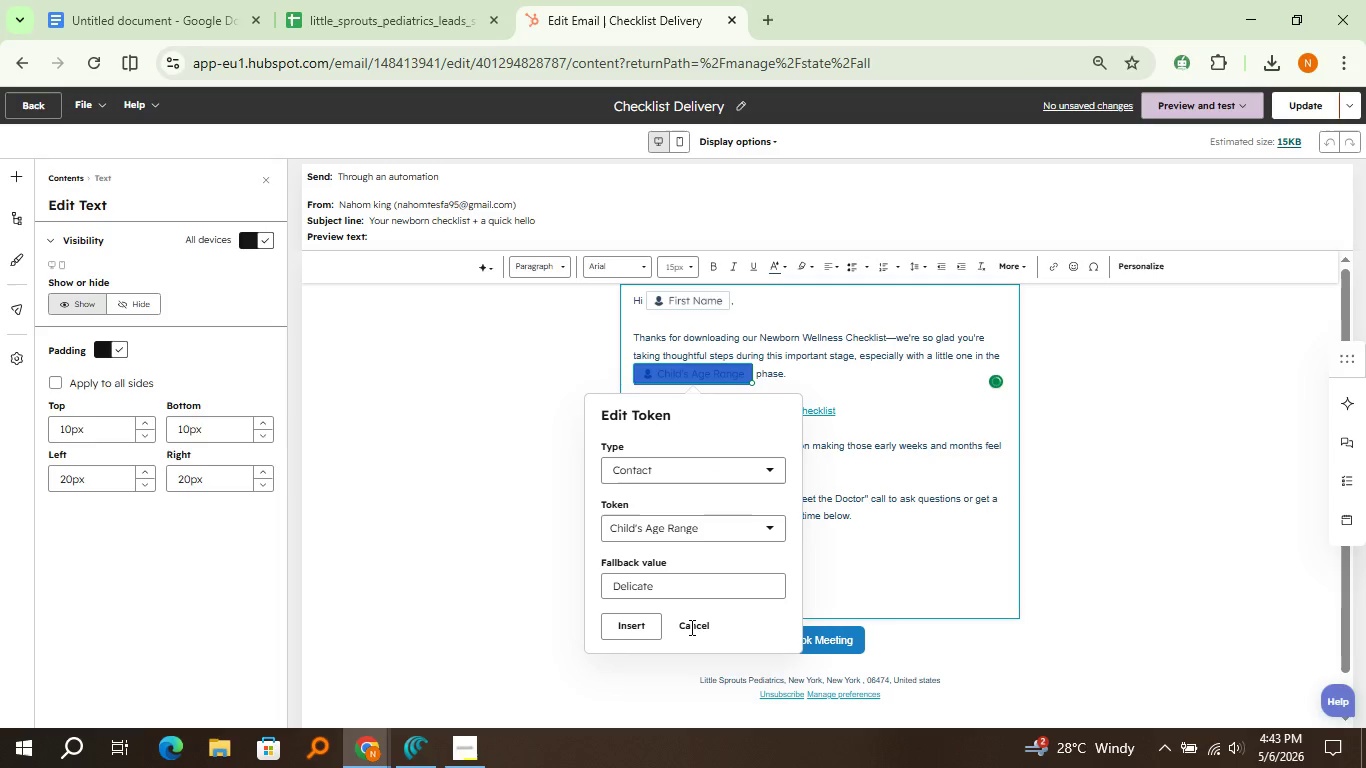 
wait(5.55)
 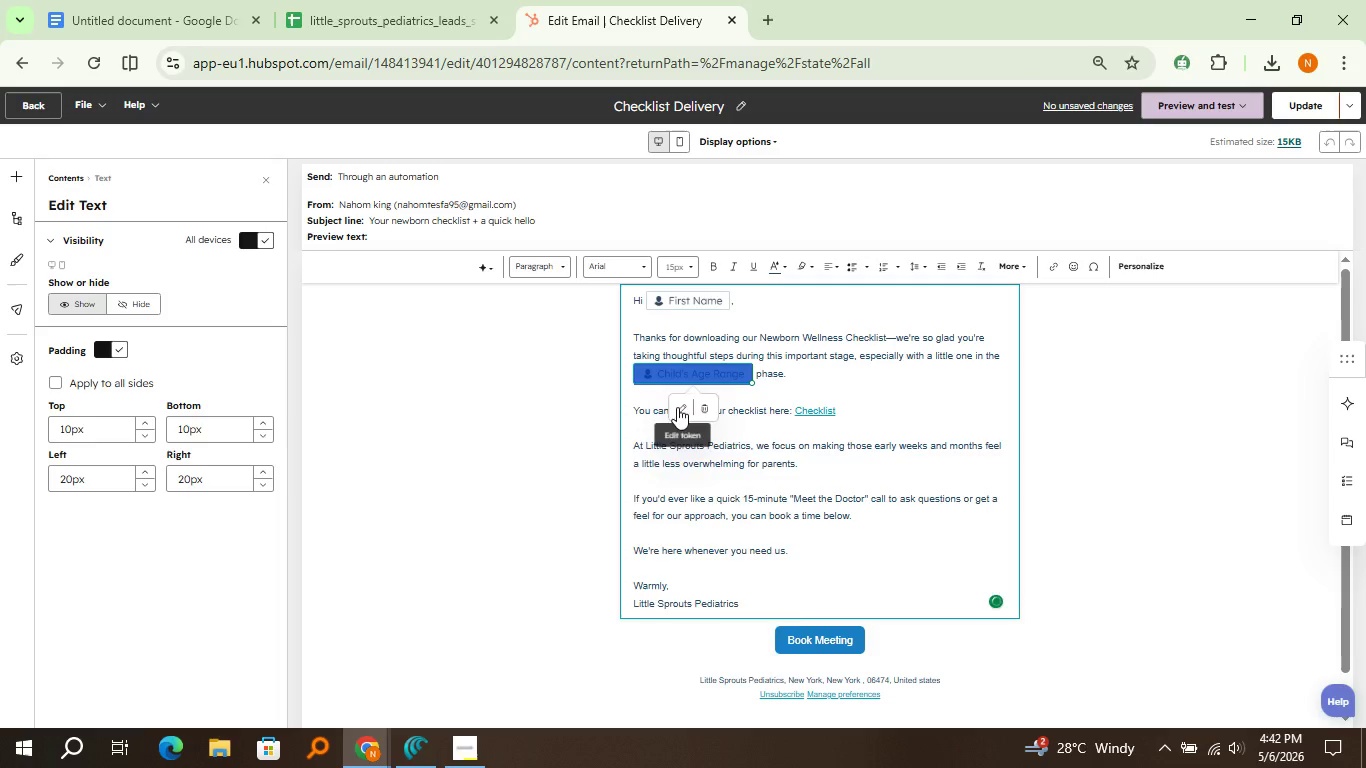 
left_click([690, 621])
 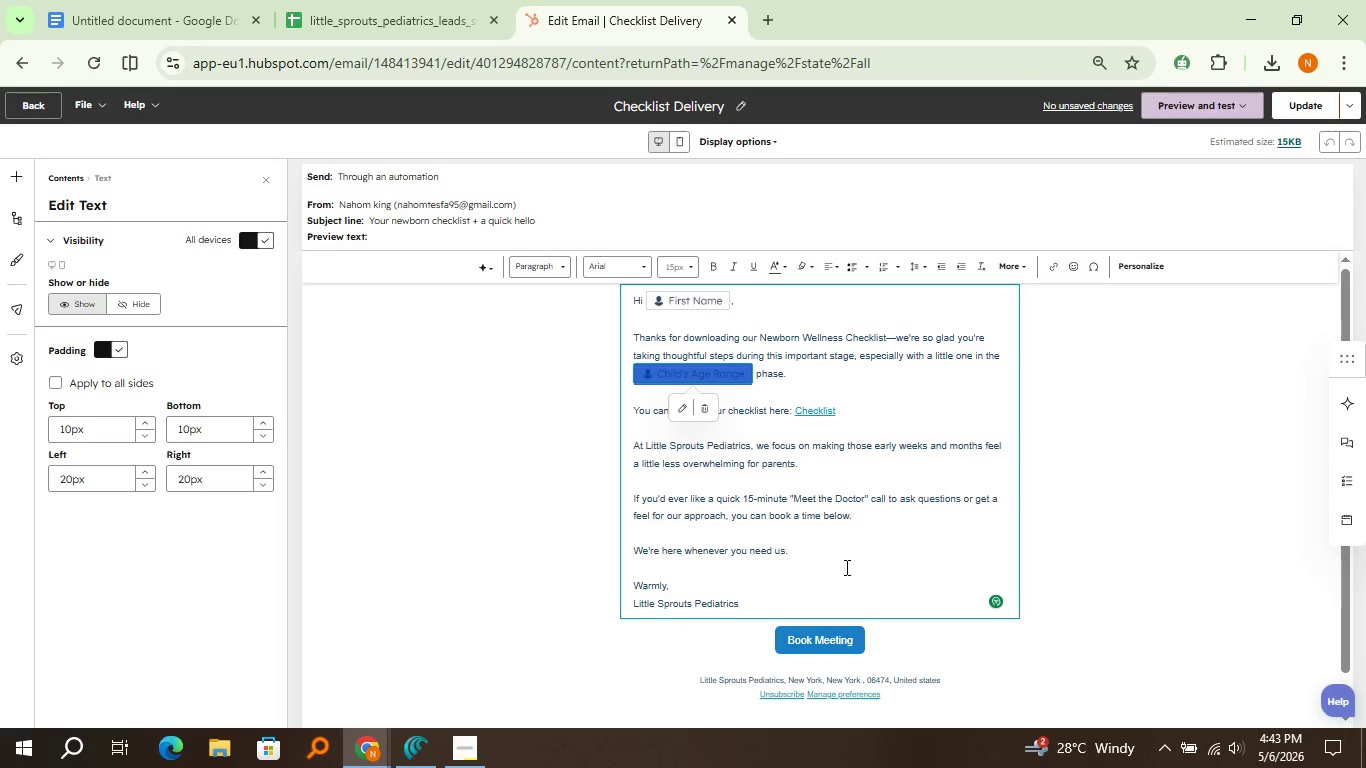 
wait(5.66)
 